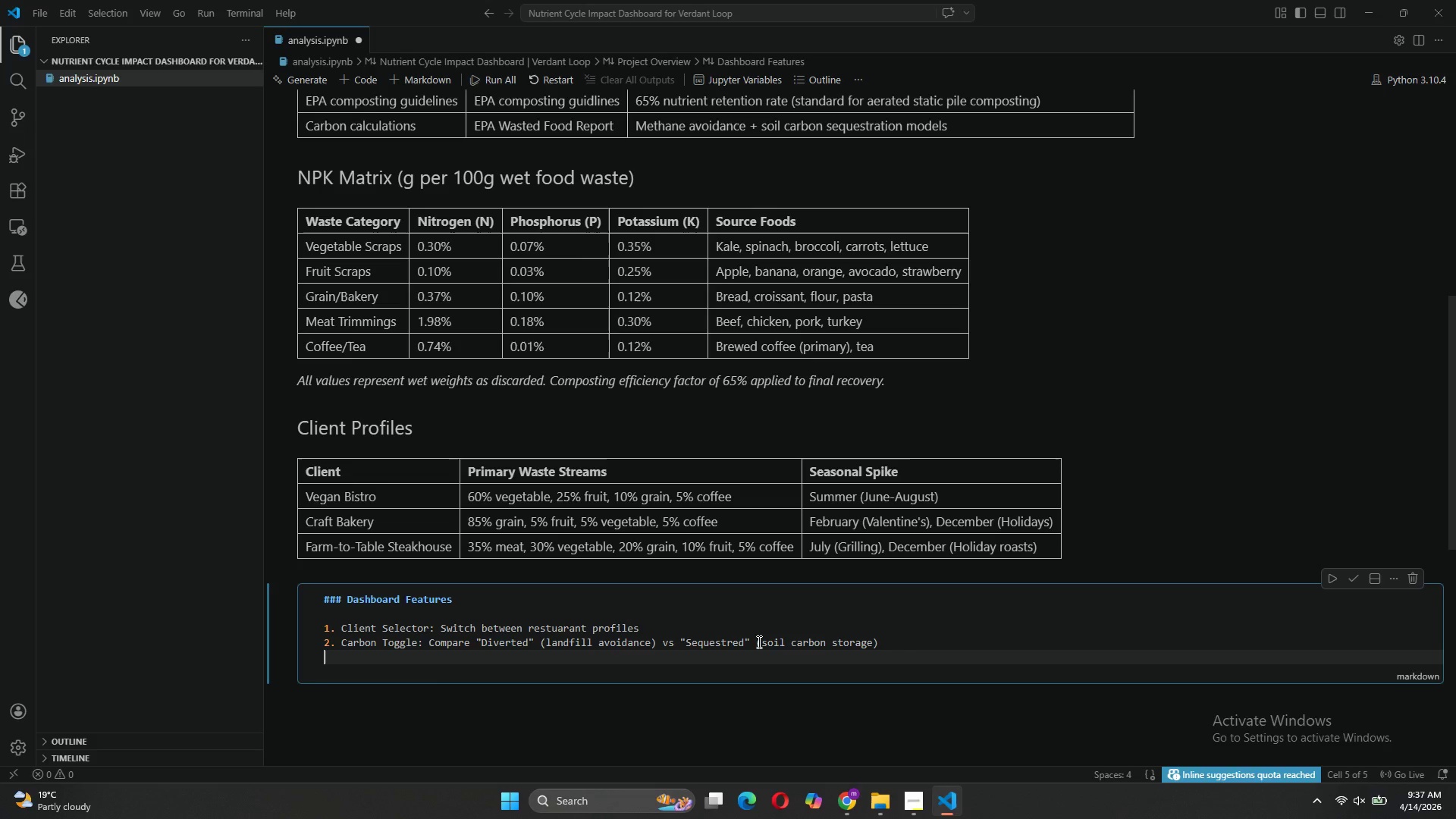 
key(3)
 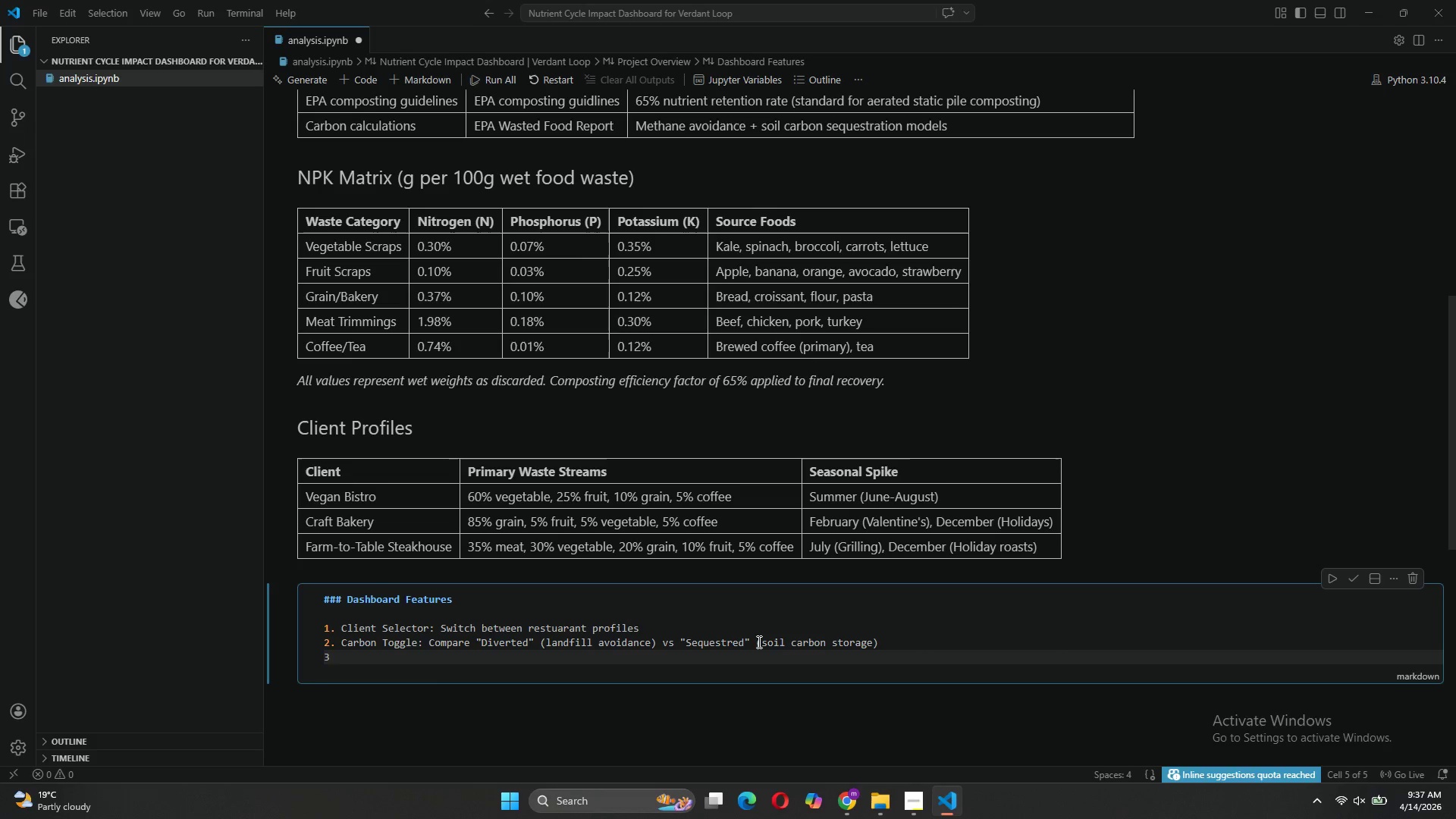 
key(Period)
 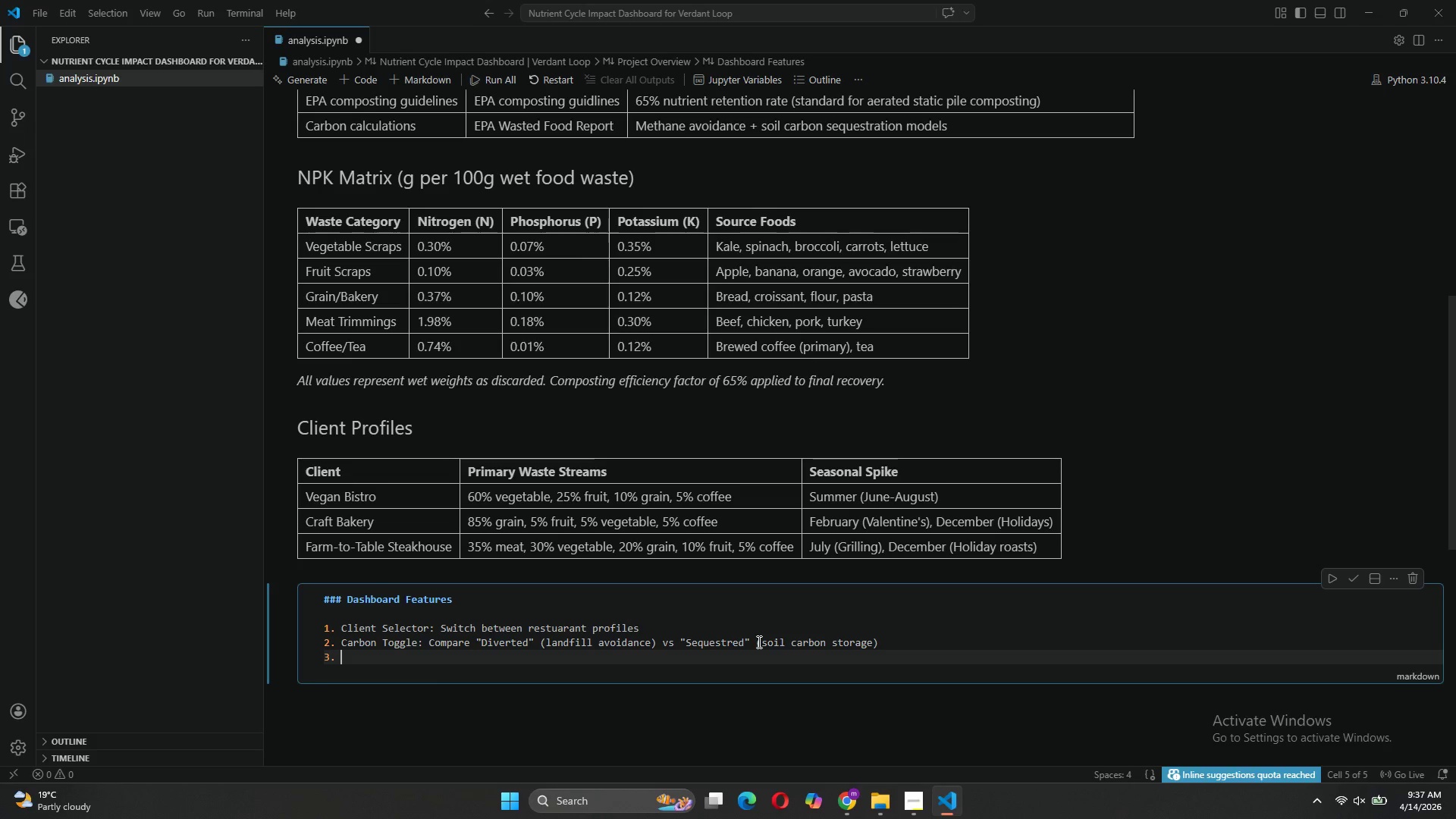 
key(Space)
 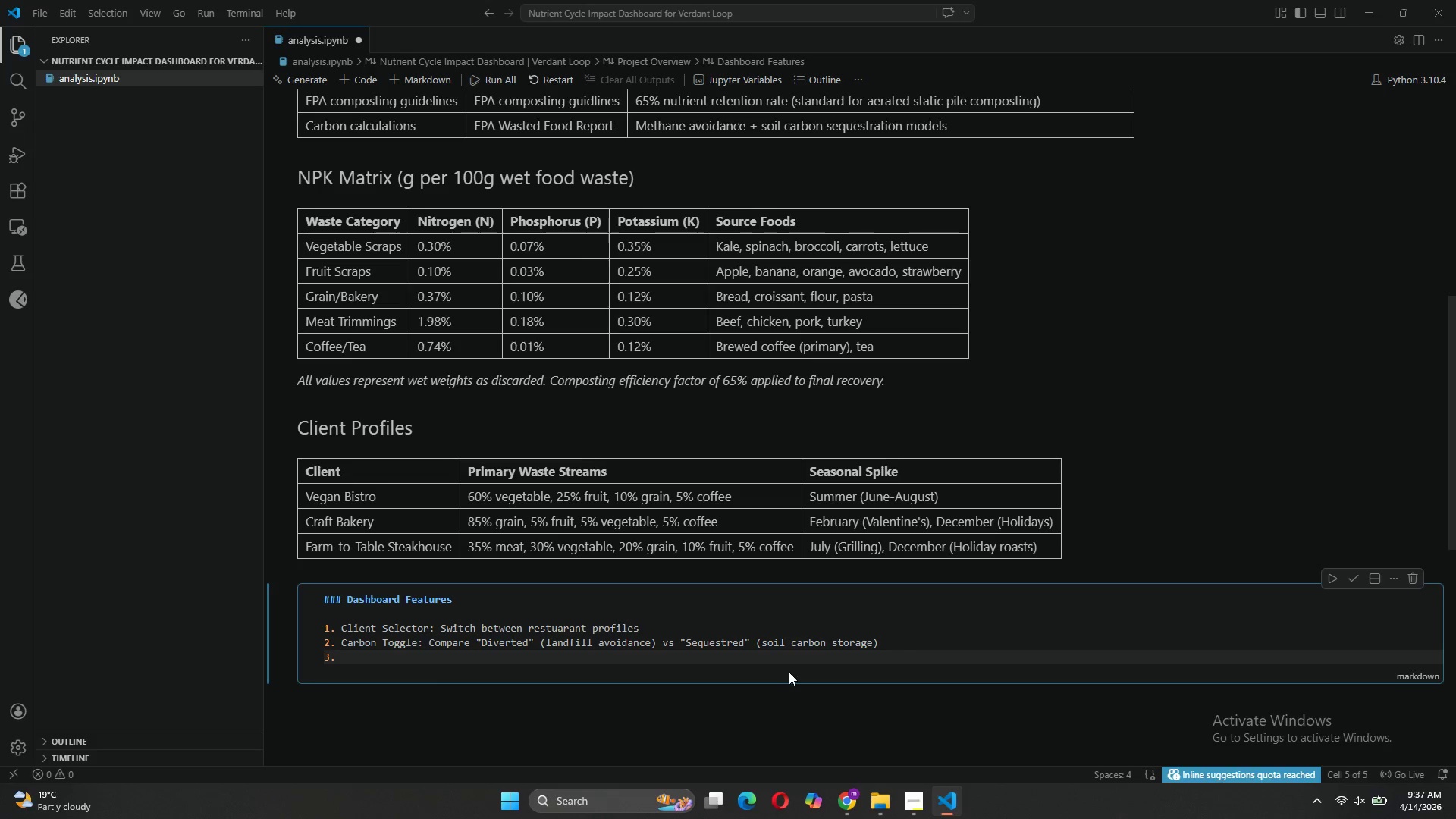 
type(Soil Enrichment Forecast: Cumulative square feet of farmland supported)
 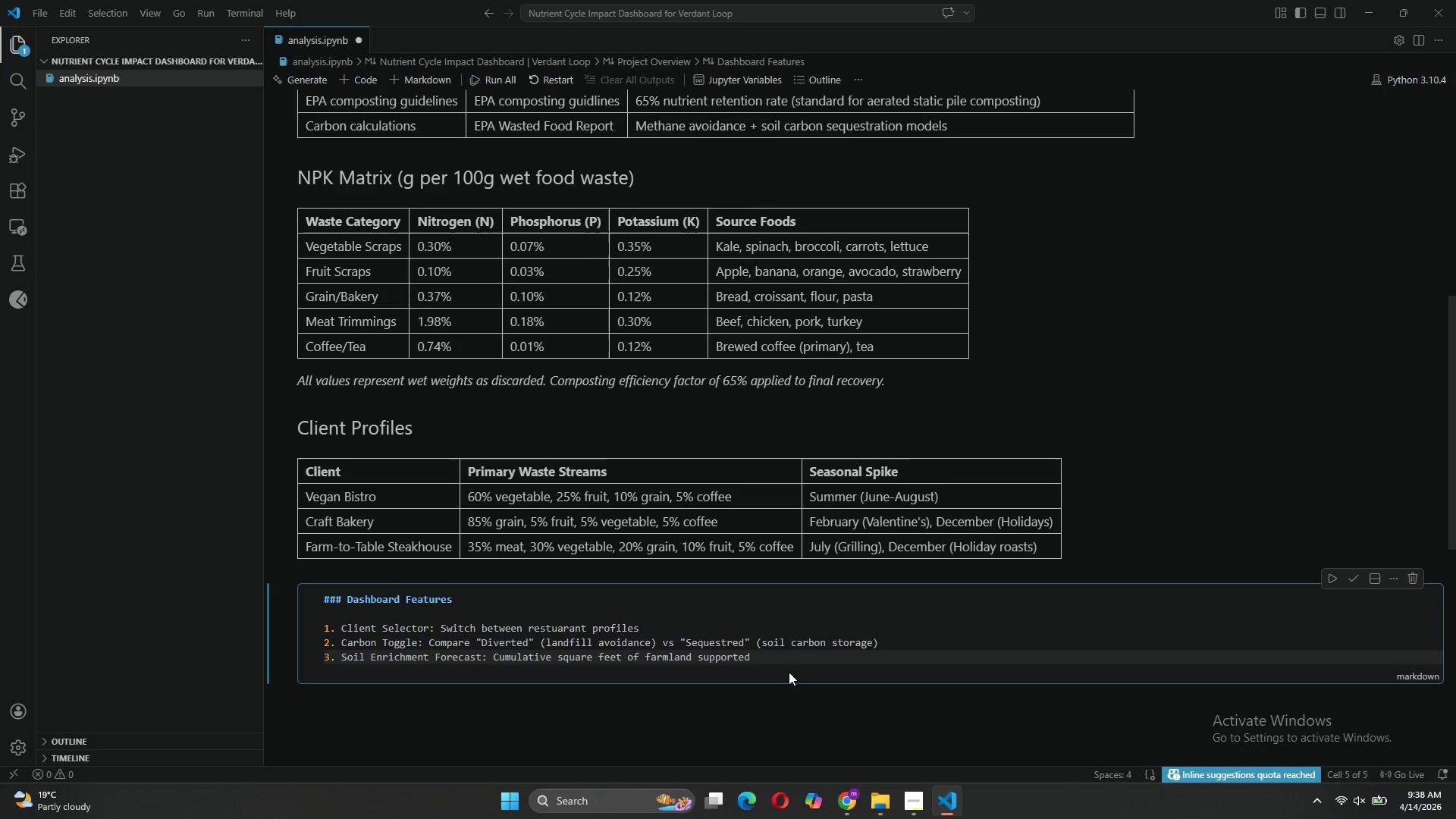 
key(Enter)
 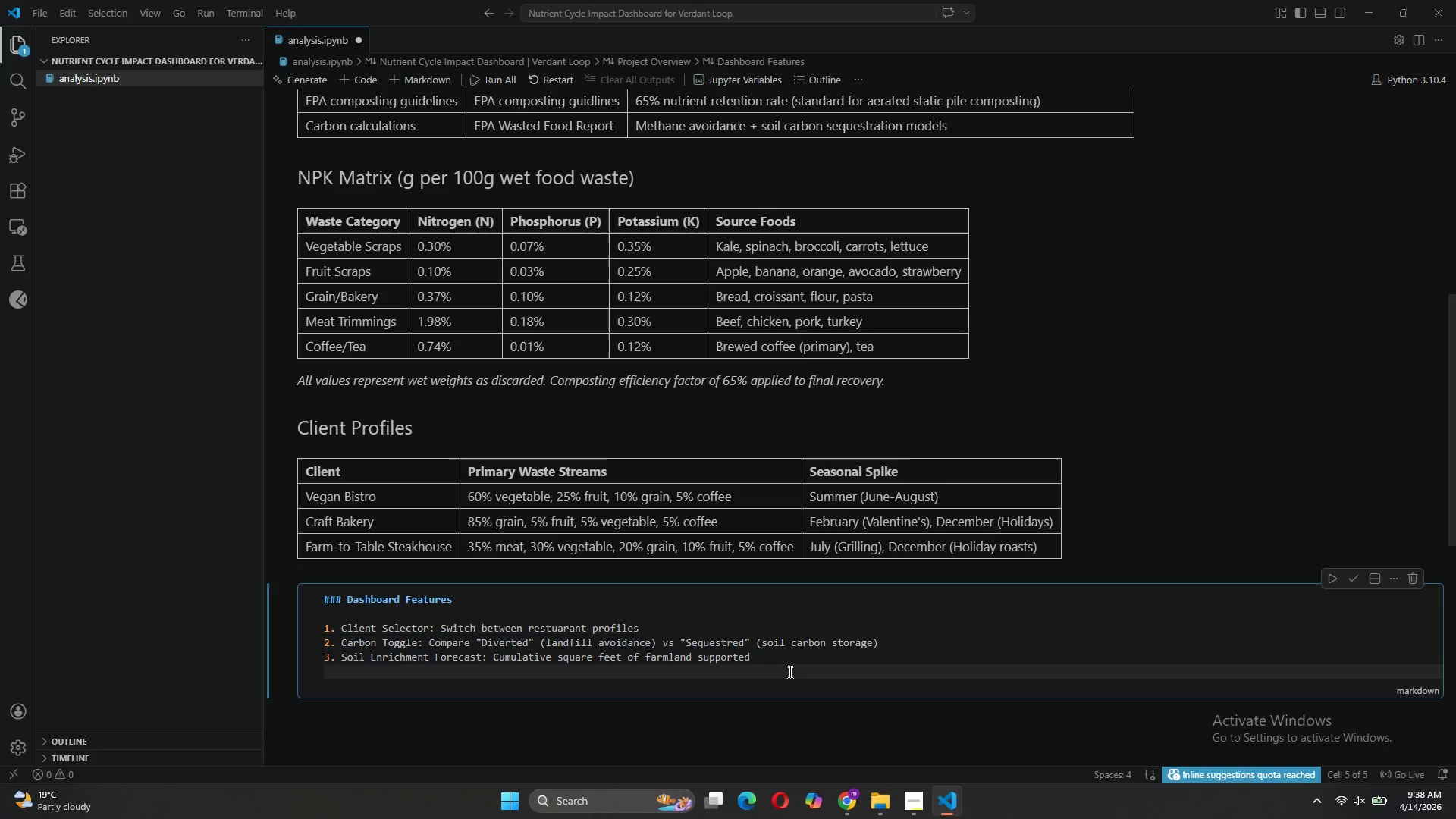 
type(4. TR)
key(Backspace)
type(rend Analysis: Mom)
key(Backspace)
type(nthly breakdown with seasonal spike detection)
 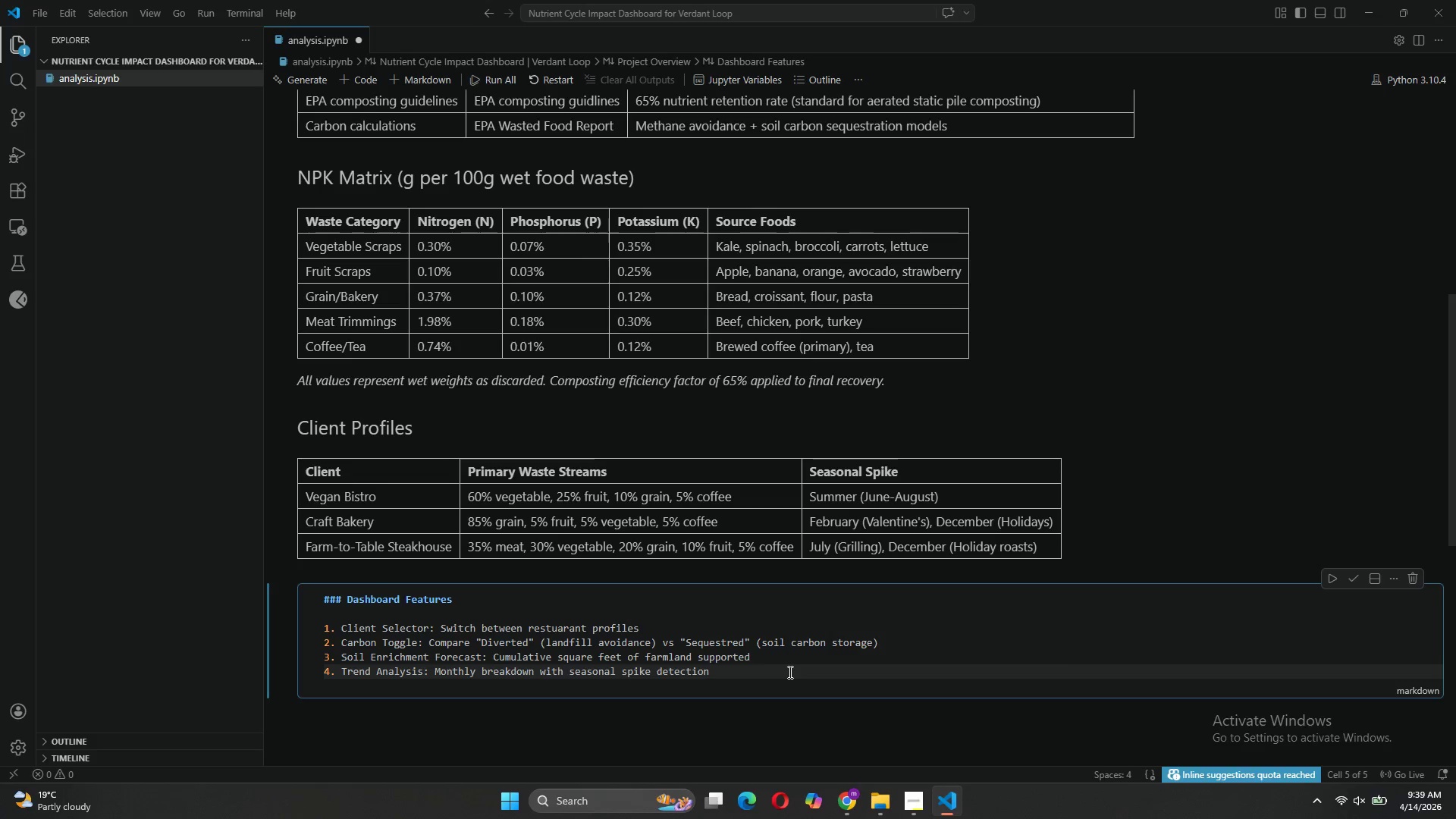 
key(Enter)
 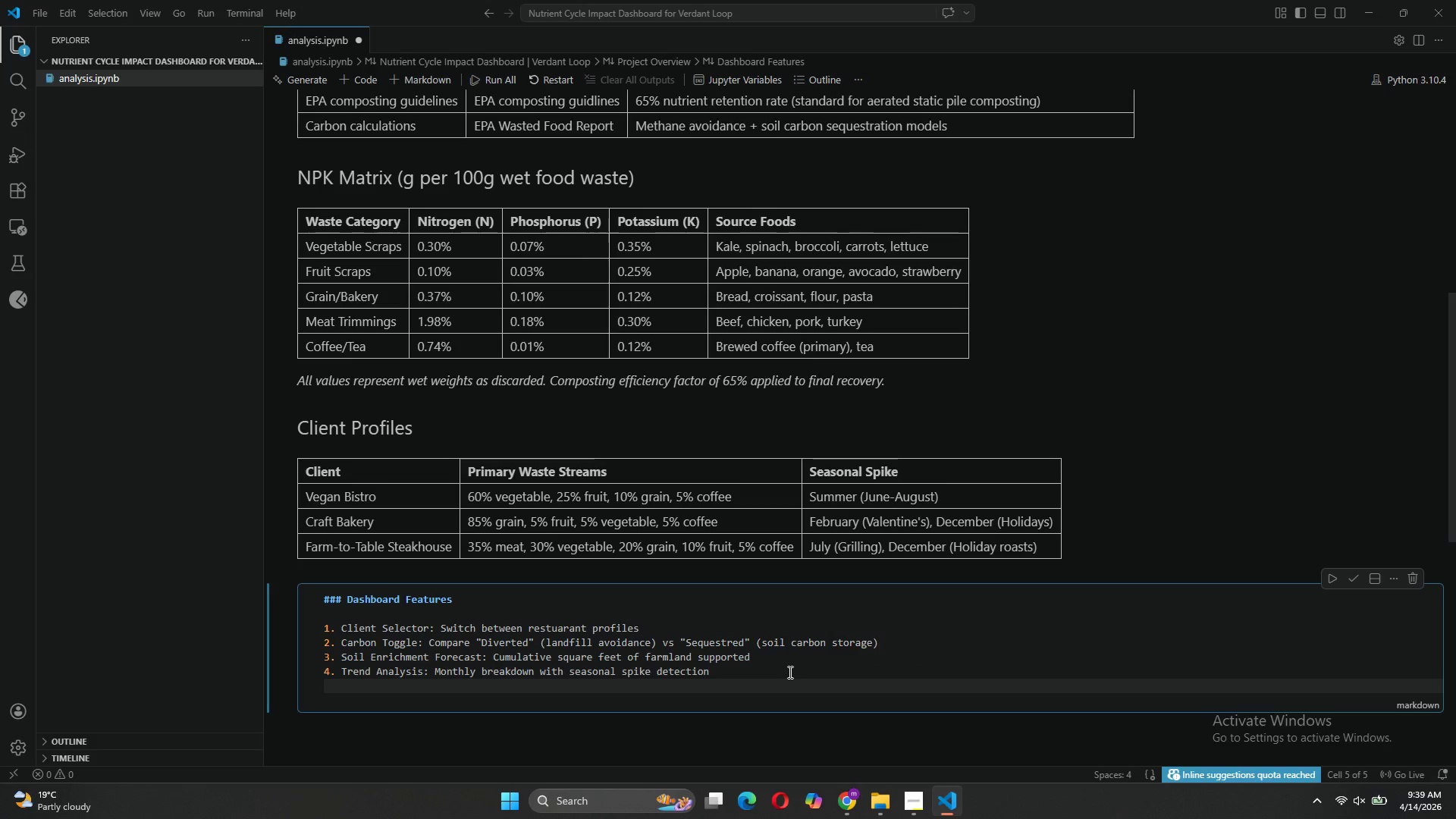 
type(5. Benchmarking: Diversion efficiency vs industry averages)
 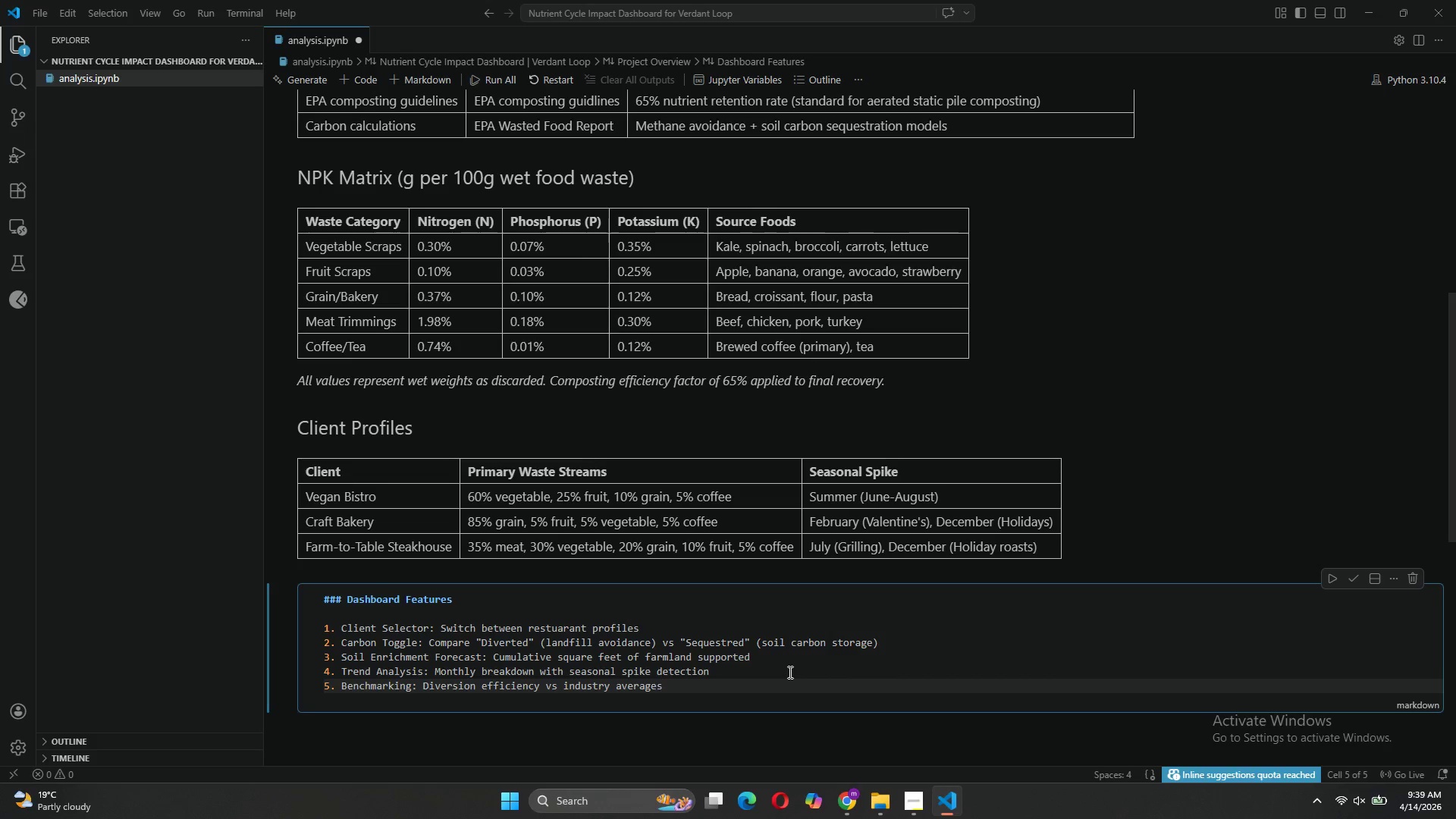 
left_click([1351, 579])
 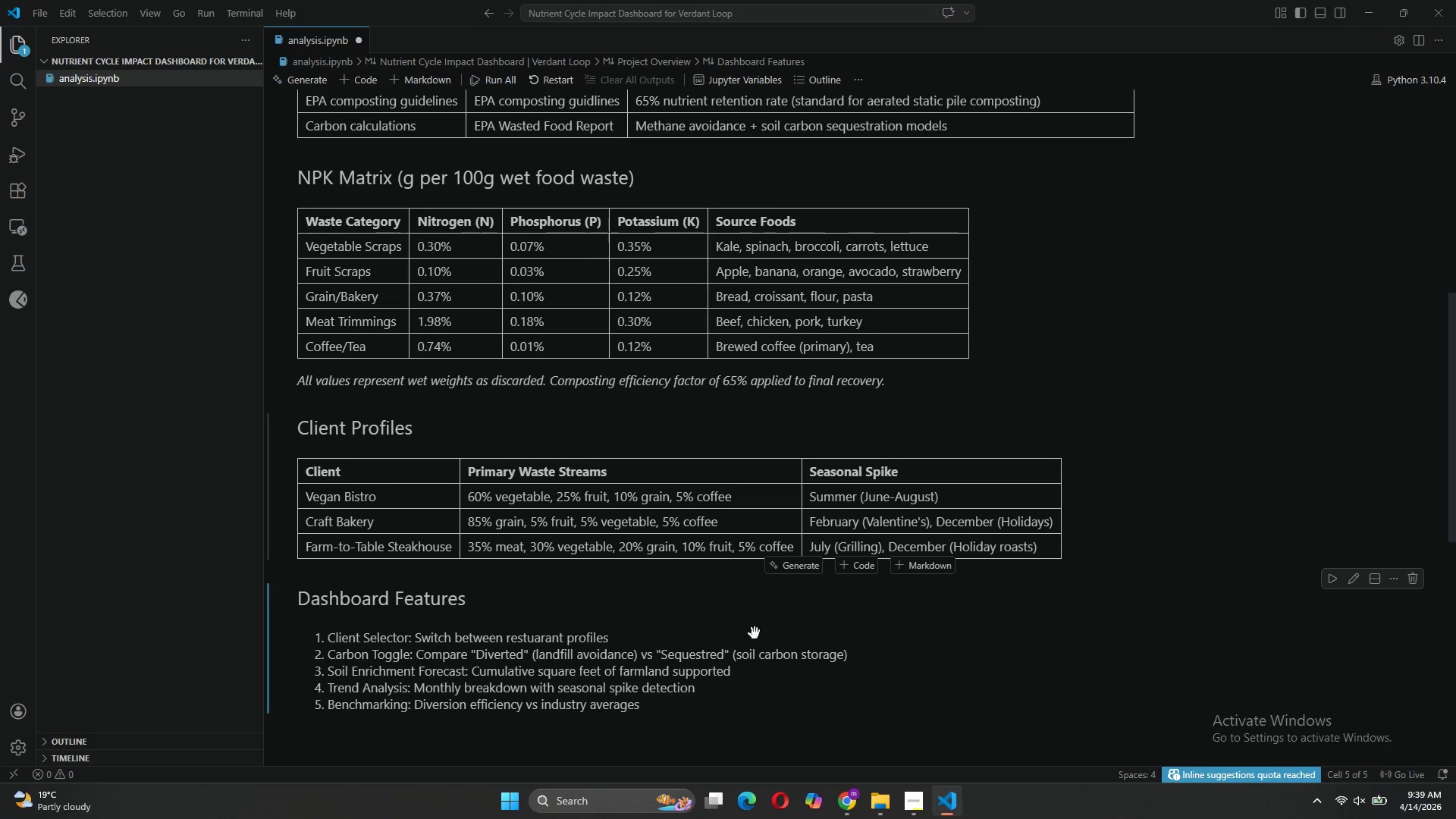 
wait(5.84)
 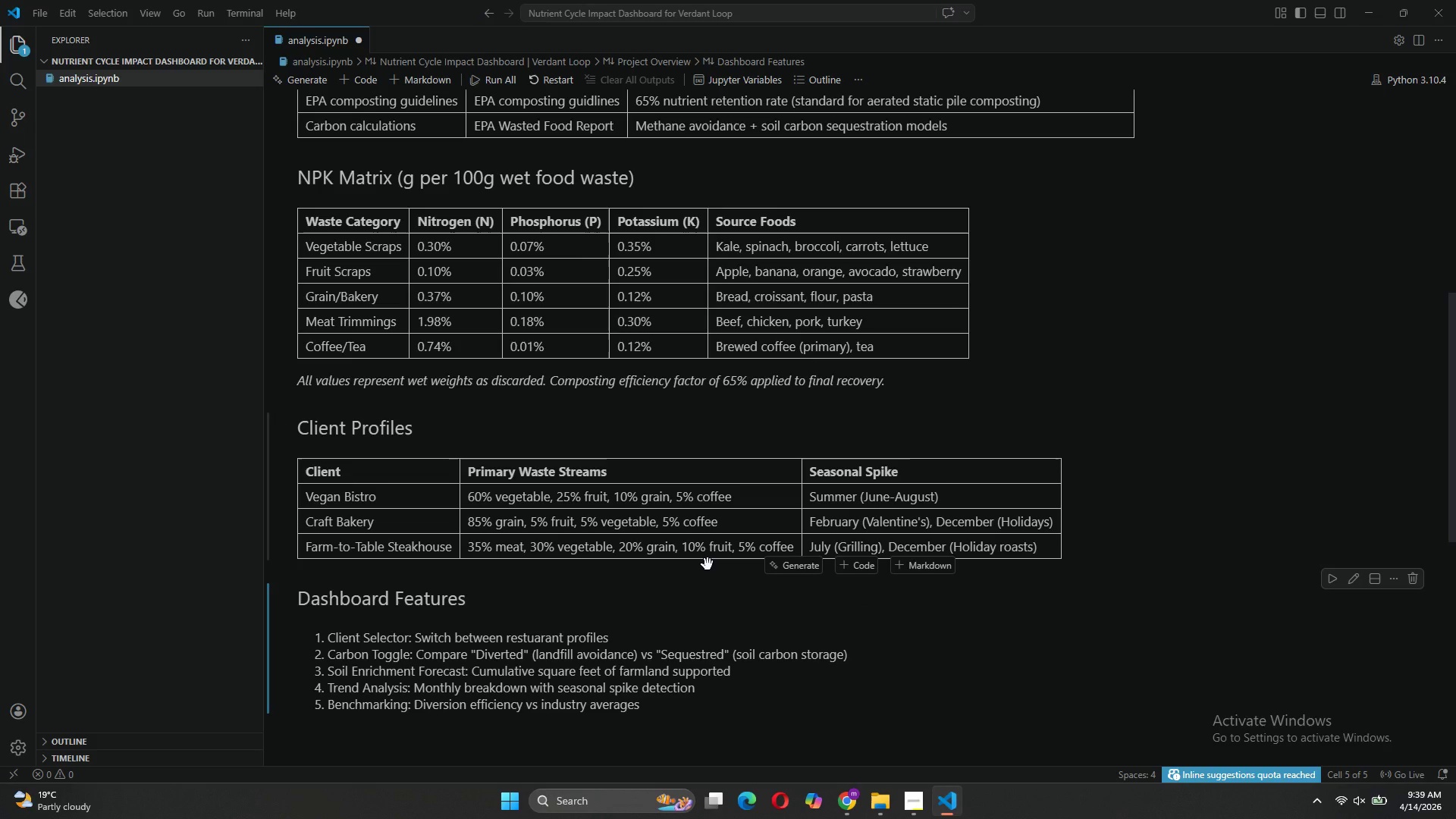 
left_click([676, 609])
 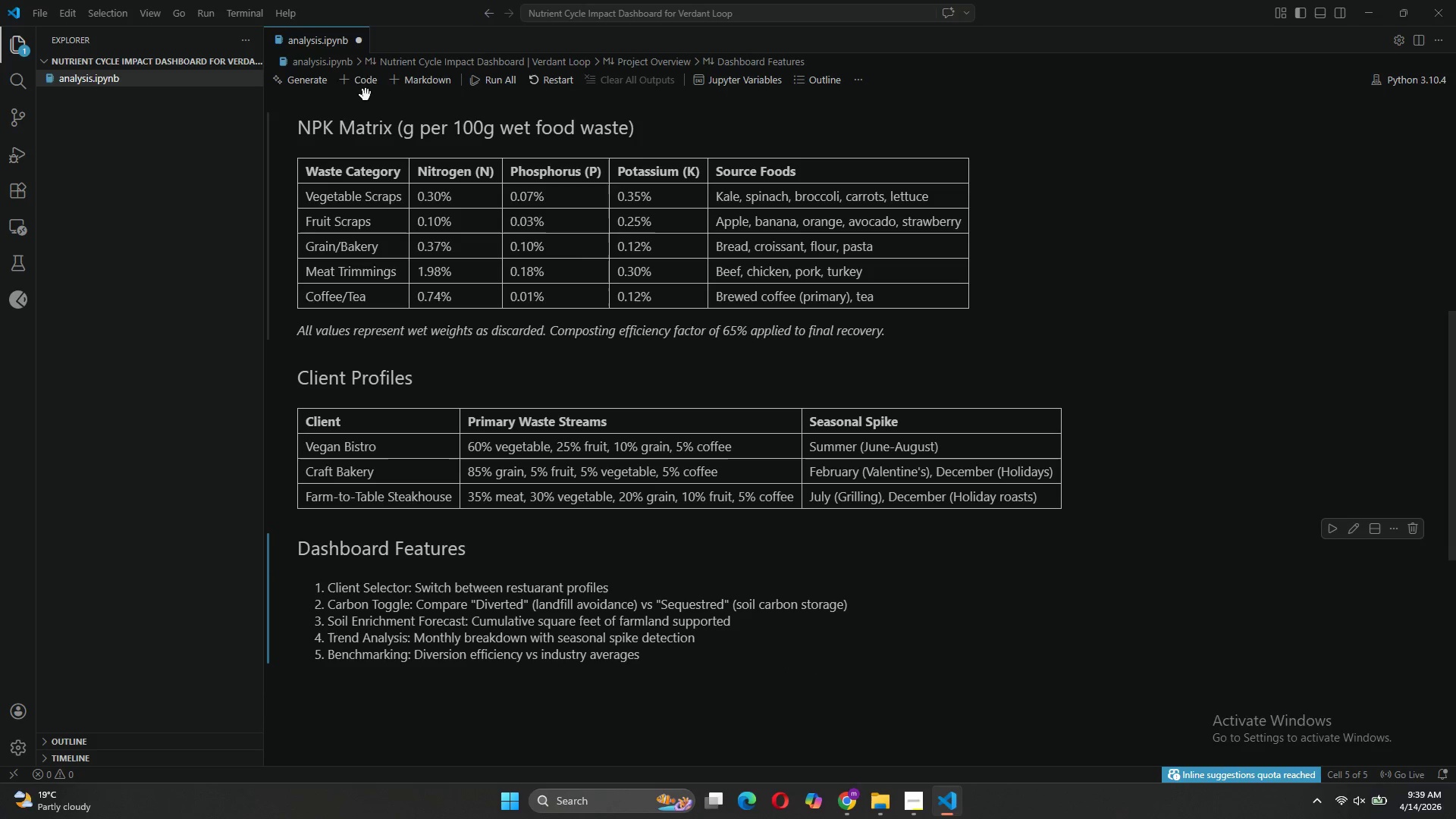 
left_click([360, 74])
 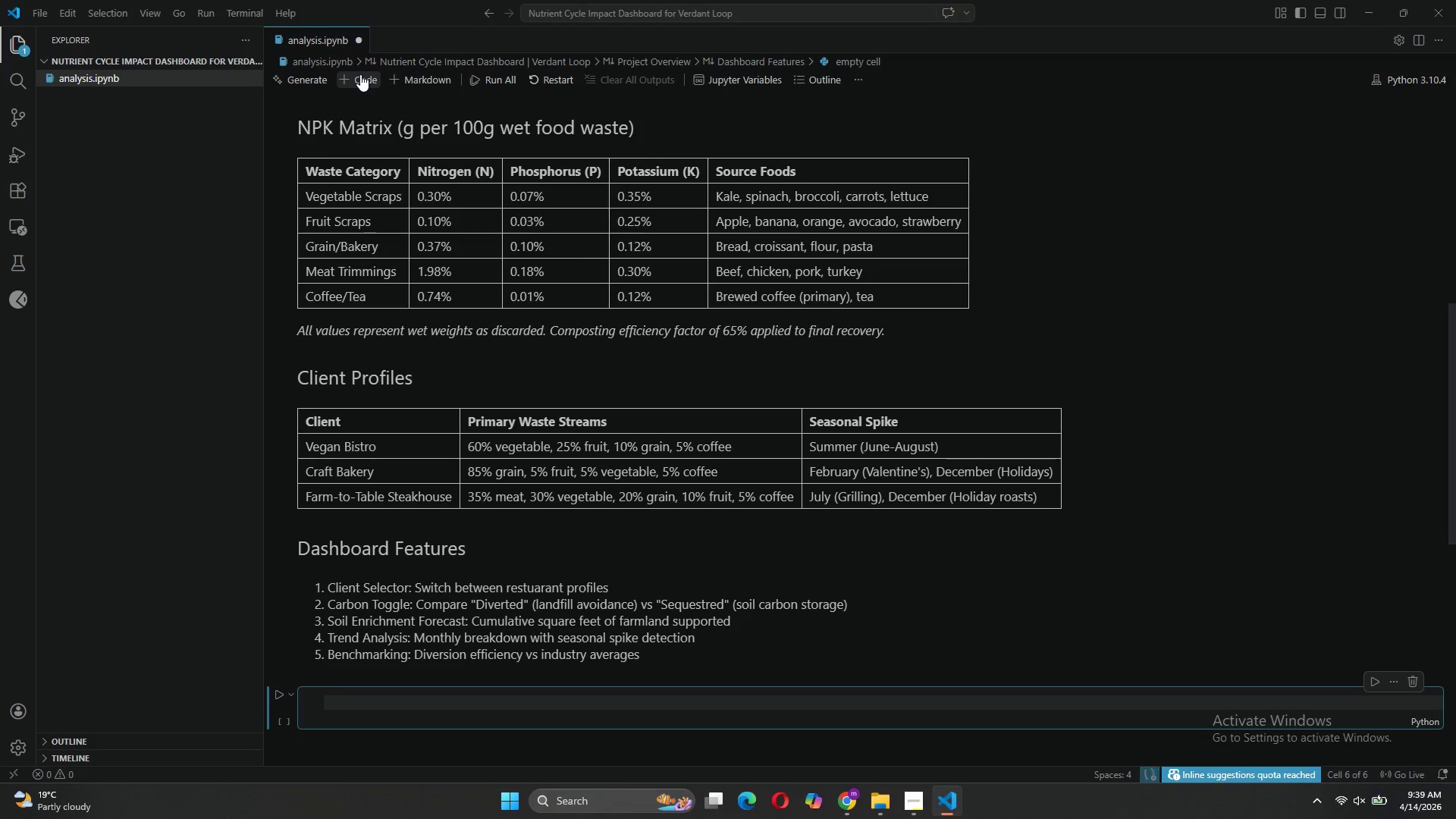 
type(I)
key(Backspace)
type(import all re)
key(Backspace)
key(Backspace)
key(Backspace)
key(Backspace)
type(# imo)
key(Backspace)
type(port all required libraries)
 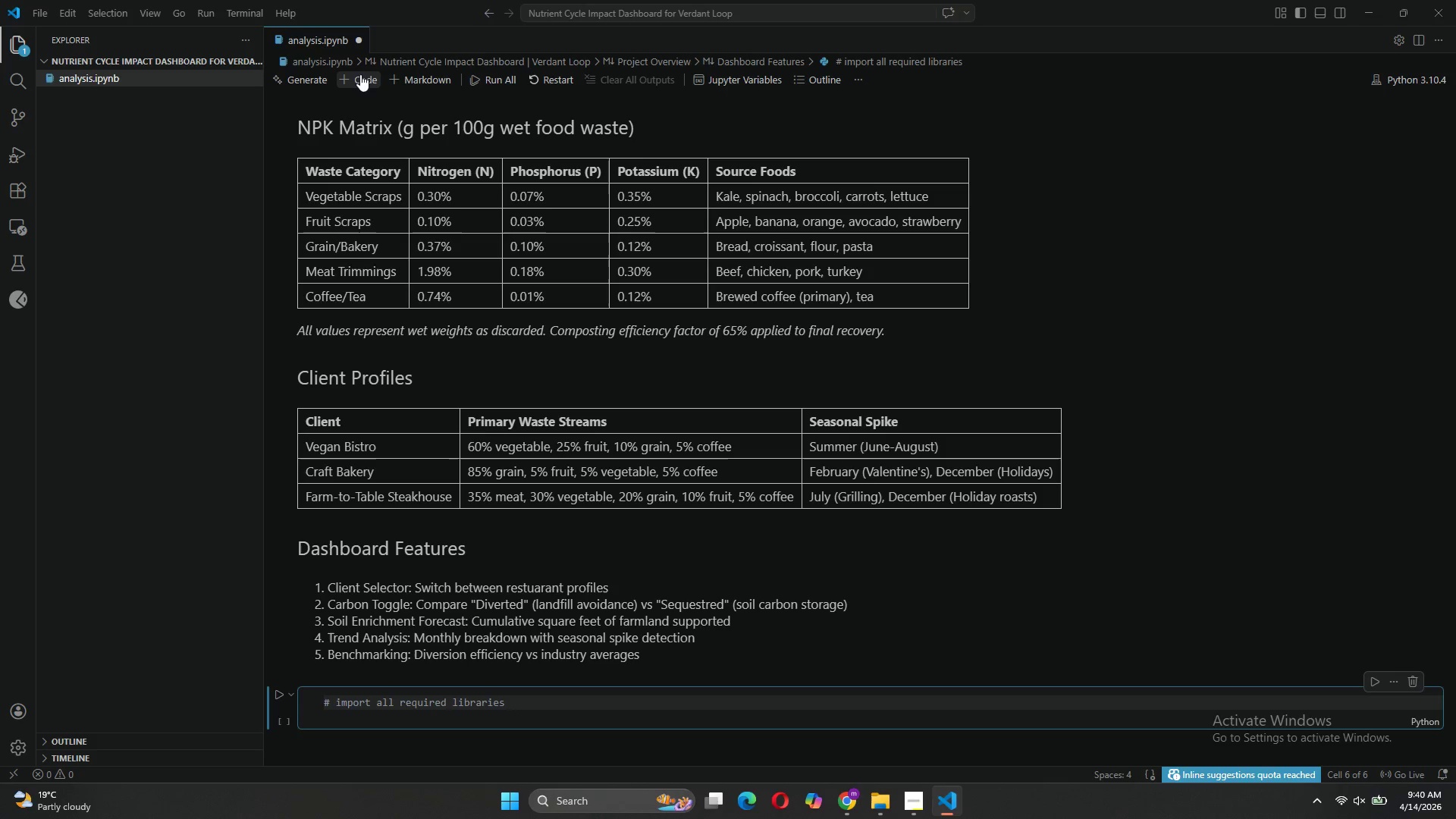 
key(Enter)
 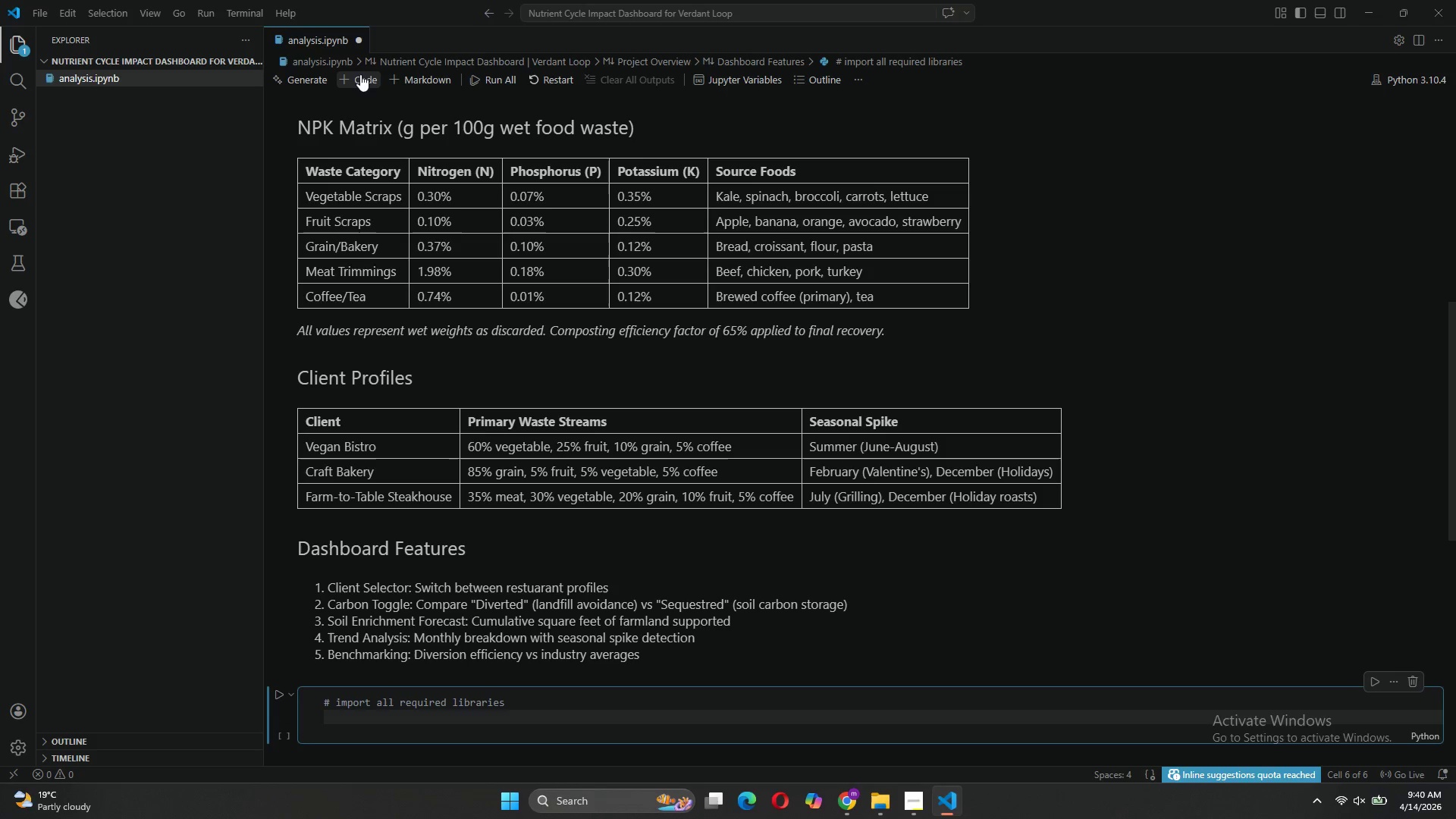 
type(import pandas as pd)
 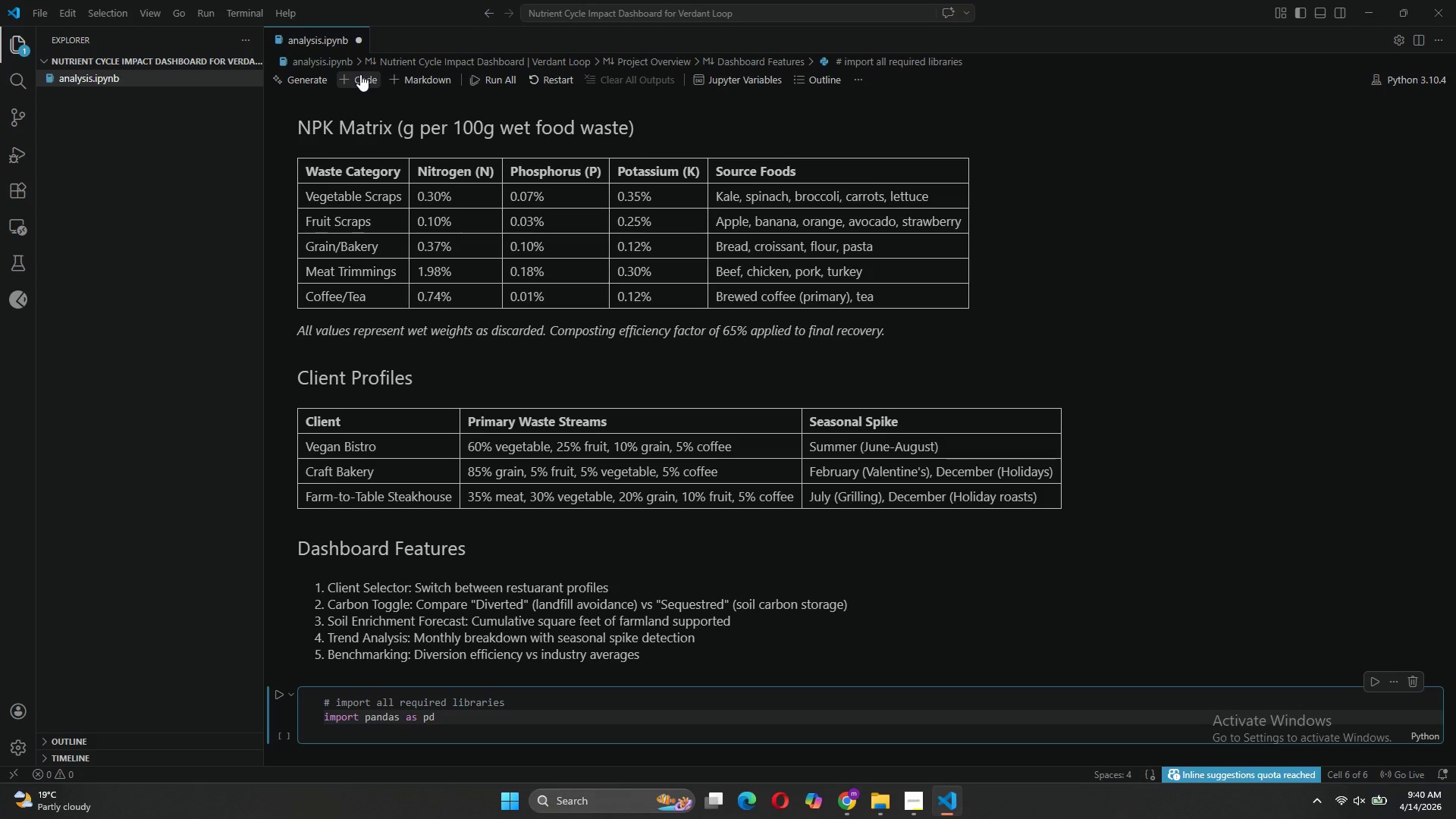 
key(Enter)
 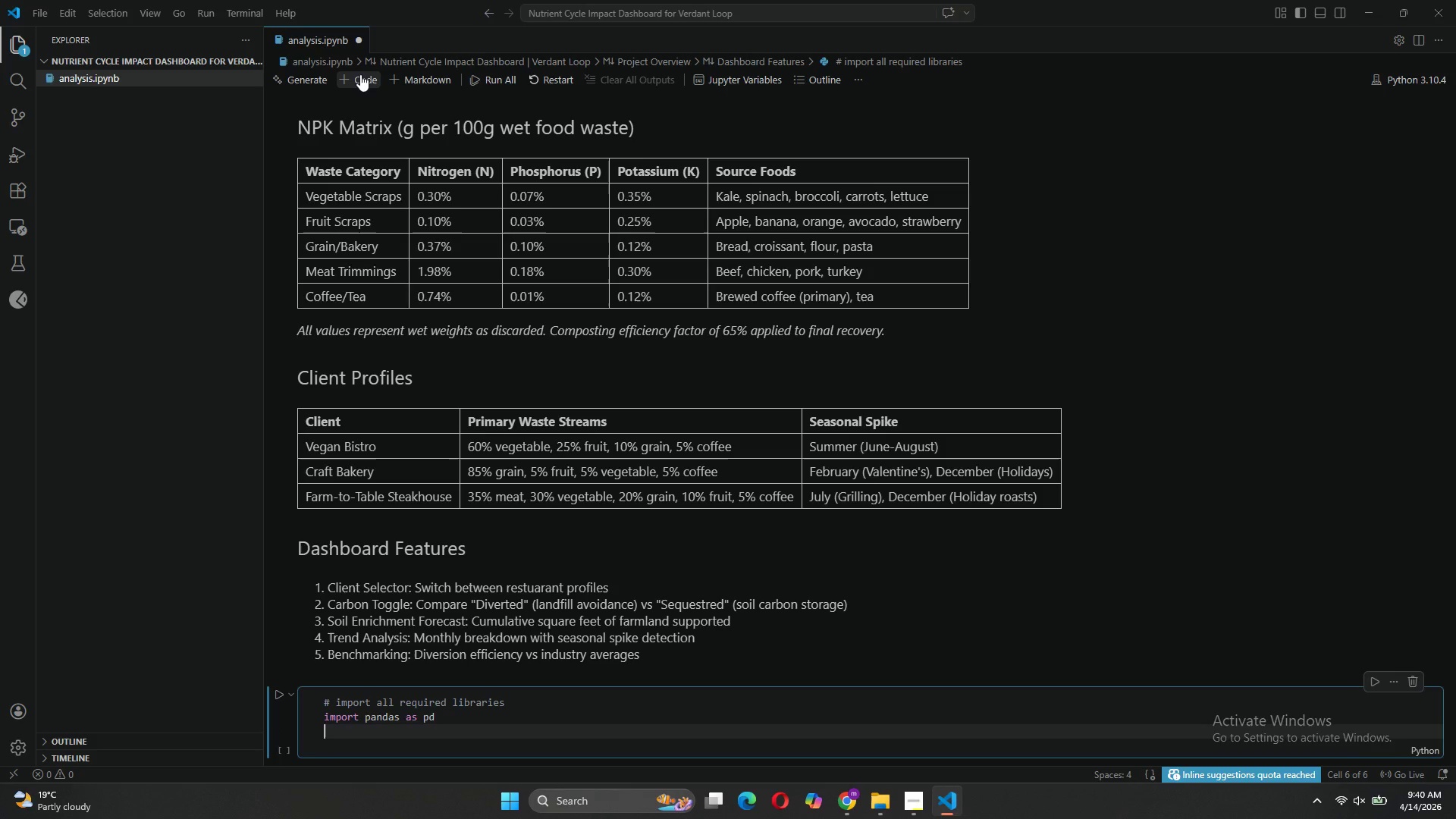 
type(import numpy as m)
key(Backspace)
type(np)
 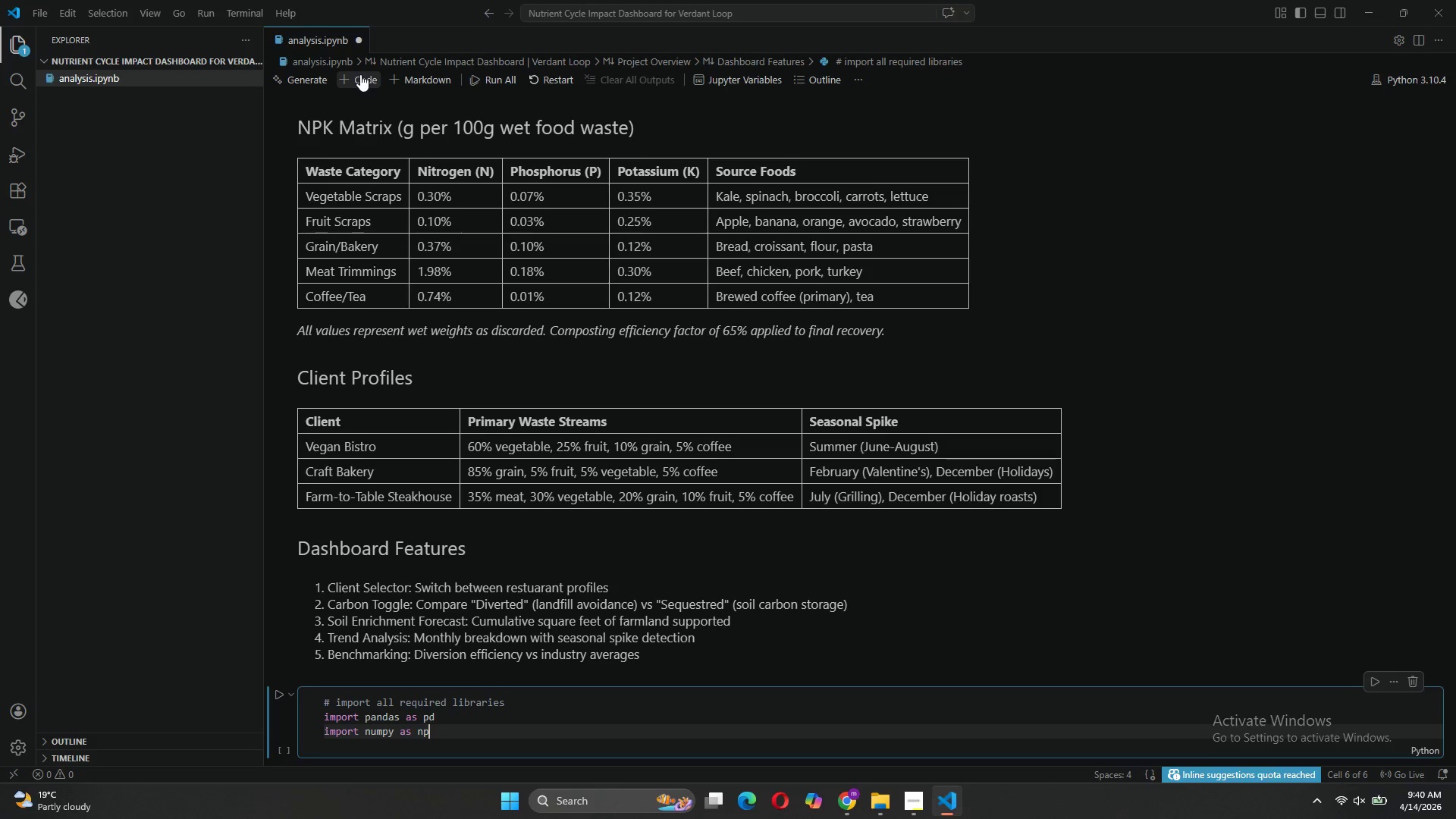 
key(Enter)
 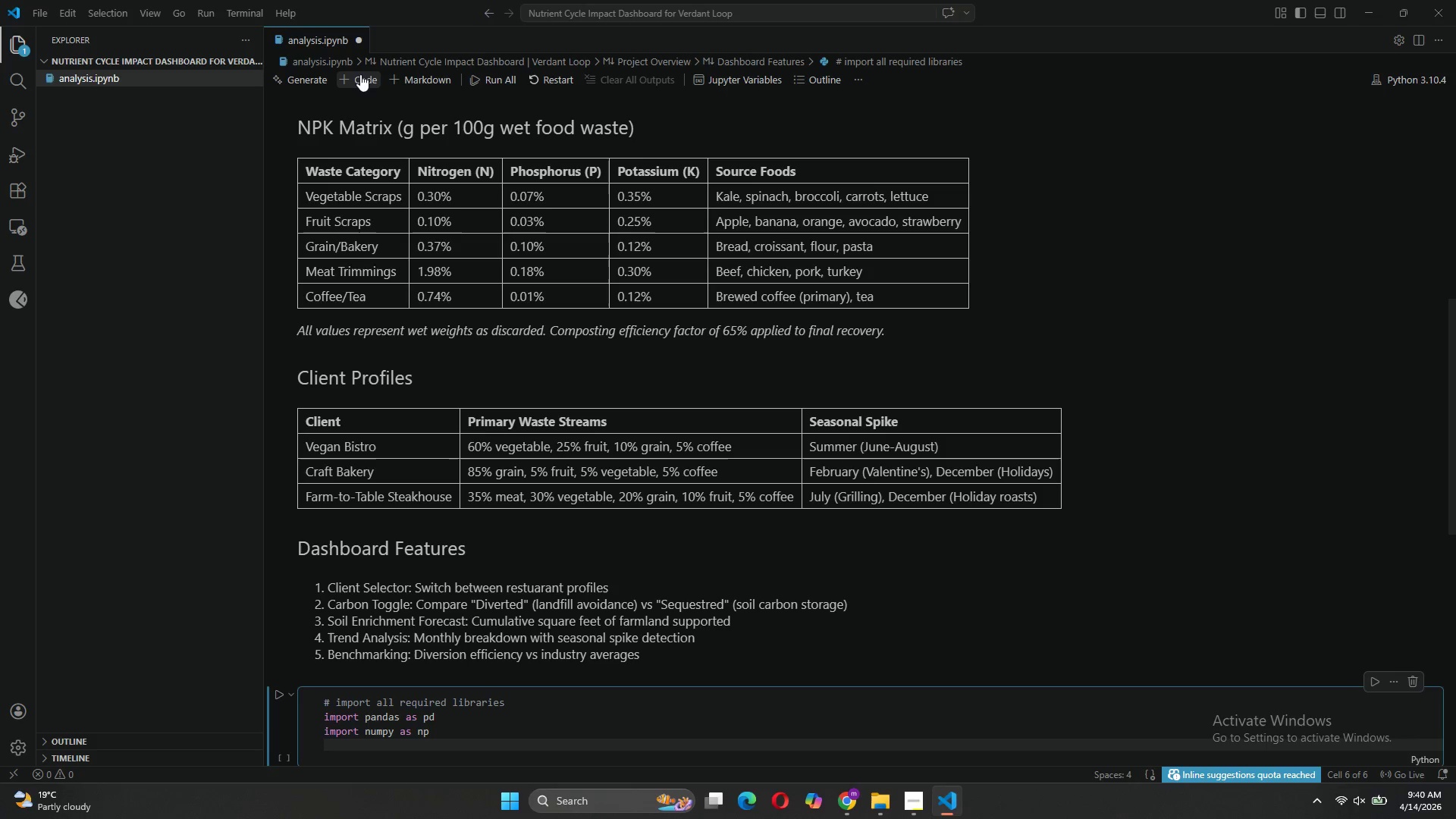 
type(impoe)
key(Backspace)
type(rt plotly)
 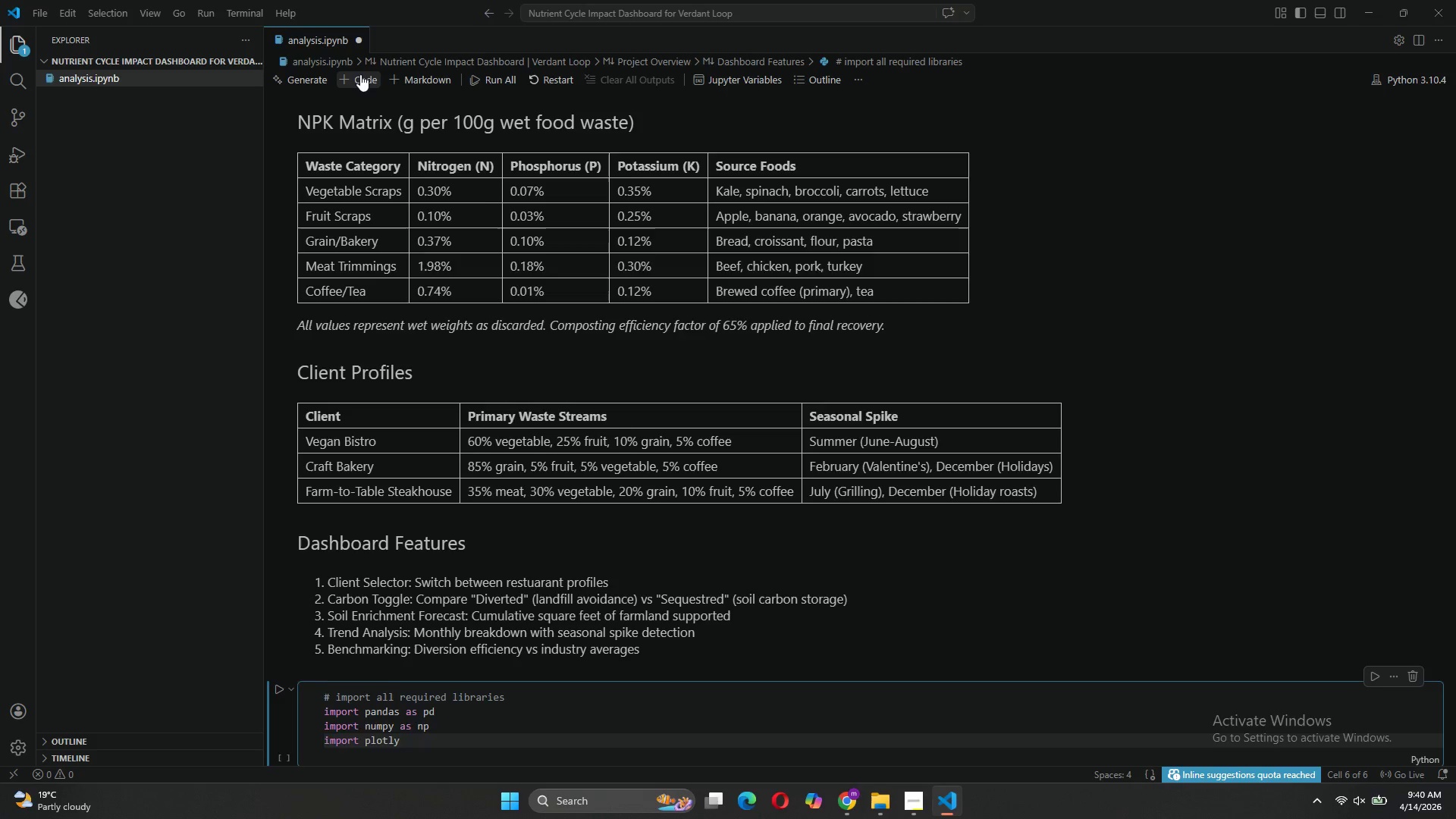 
key(Enter)
 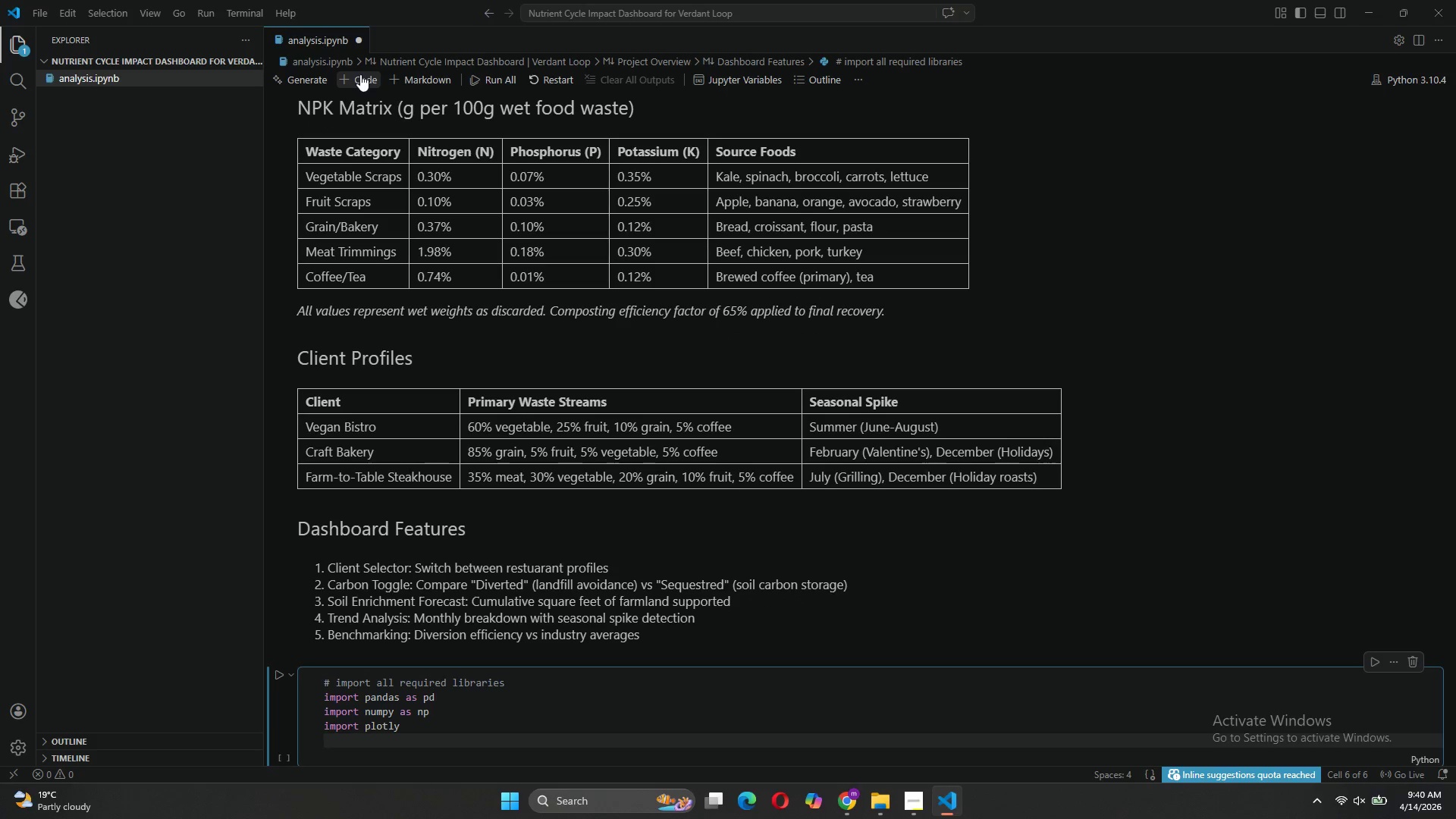 
type(import plotly.express as px)
 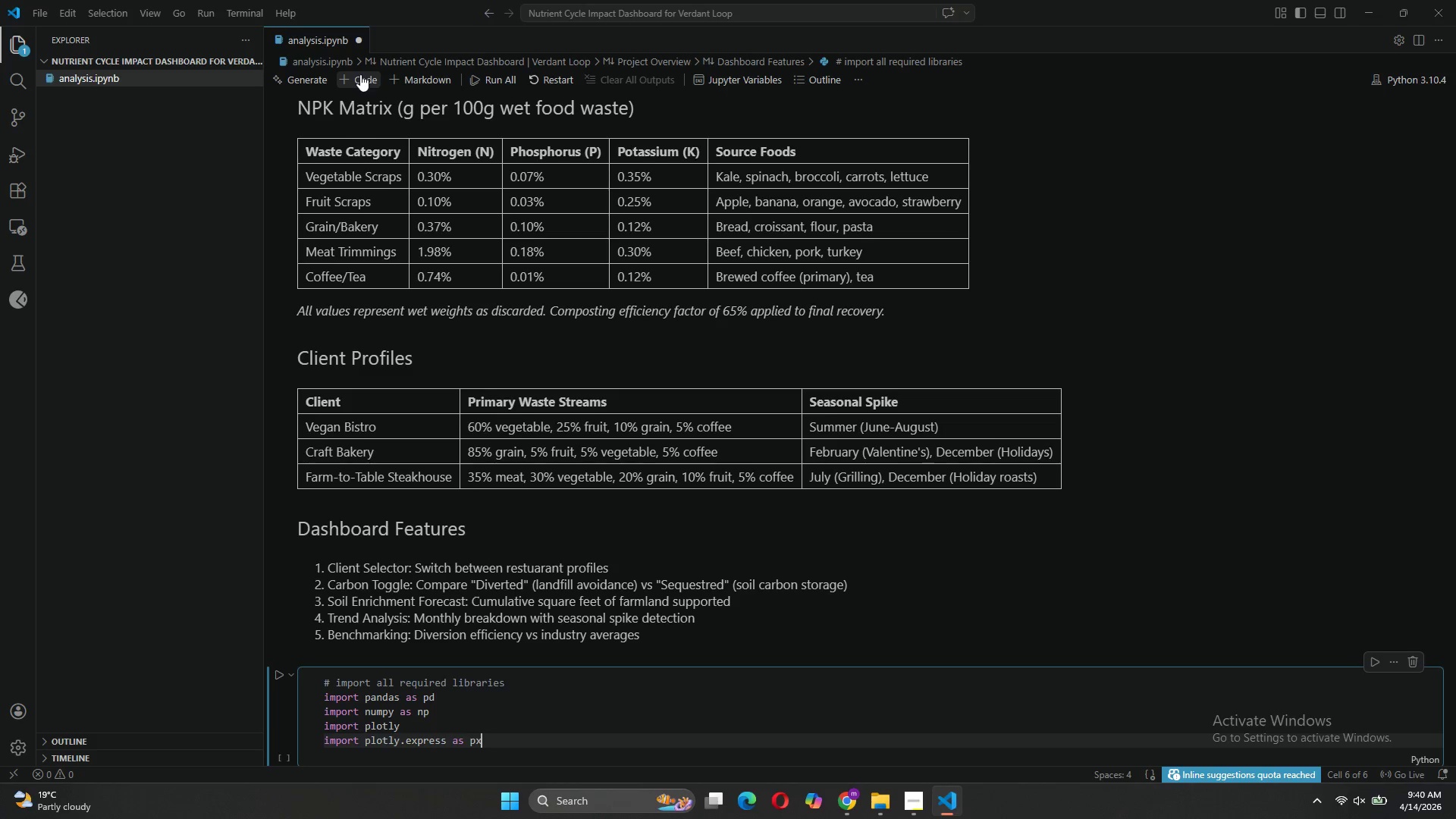 
key(Enter)
 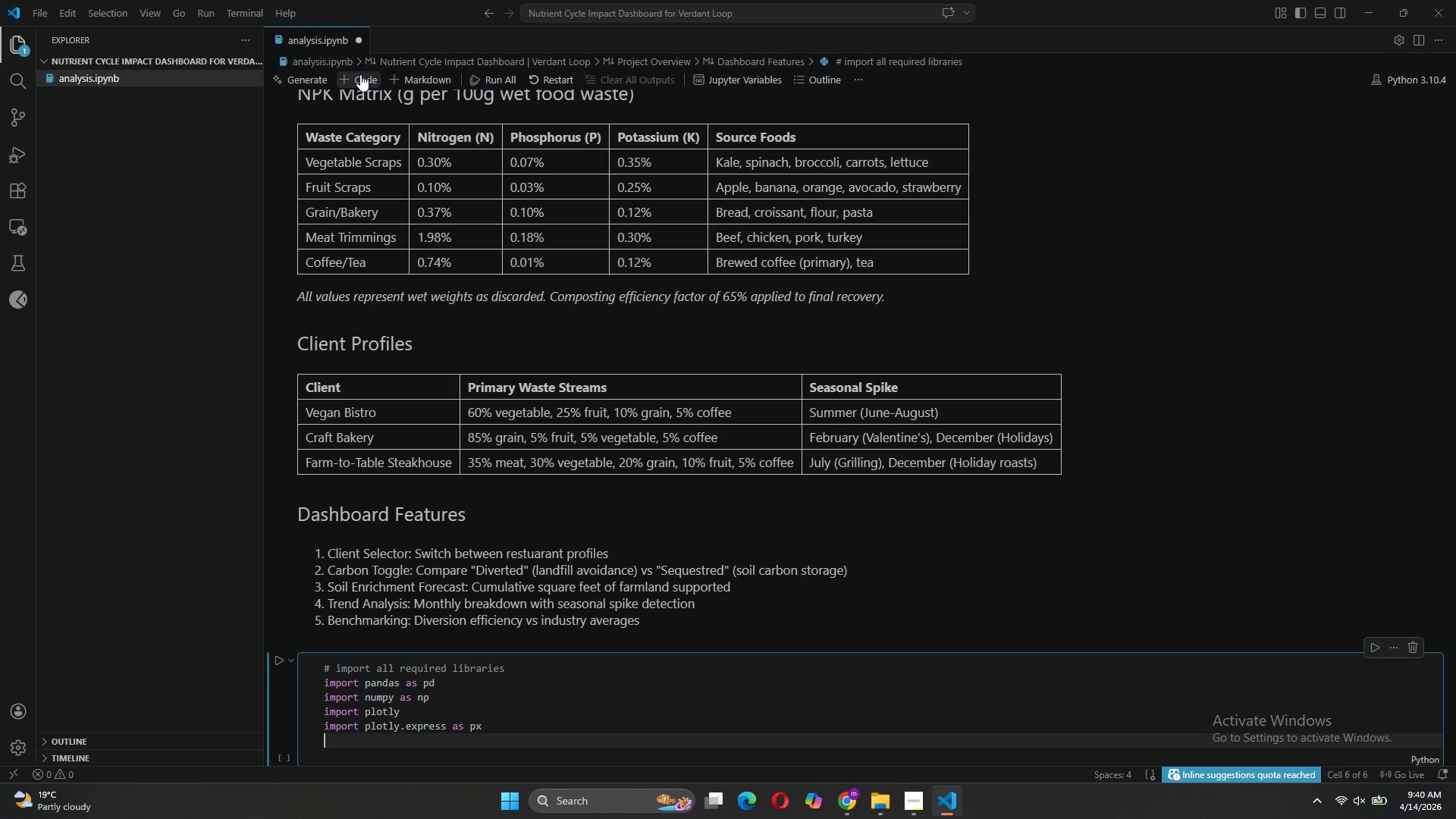 
type(import plotly.graph_objects as go)
 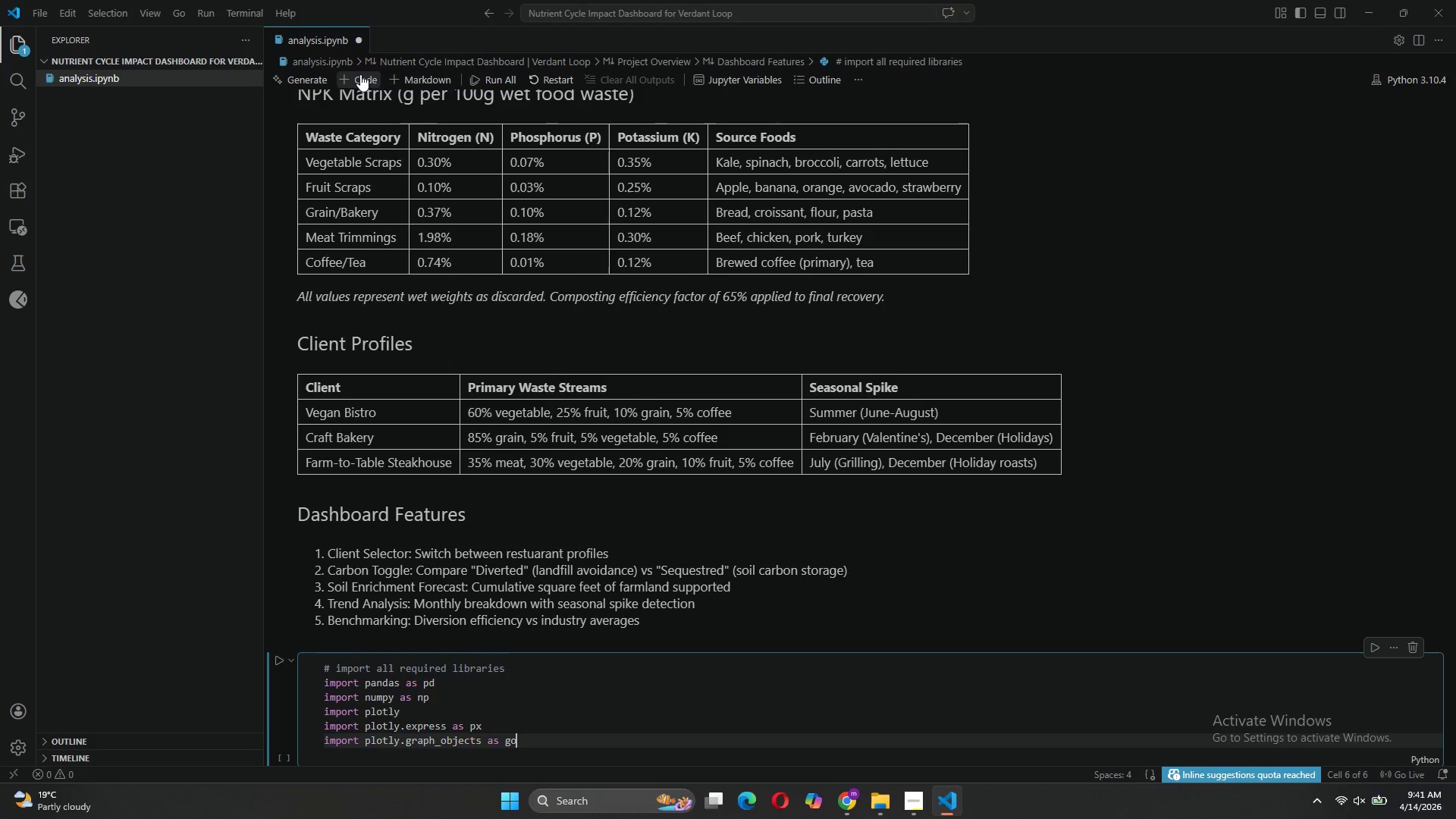 
key(Enter)
 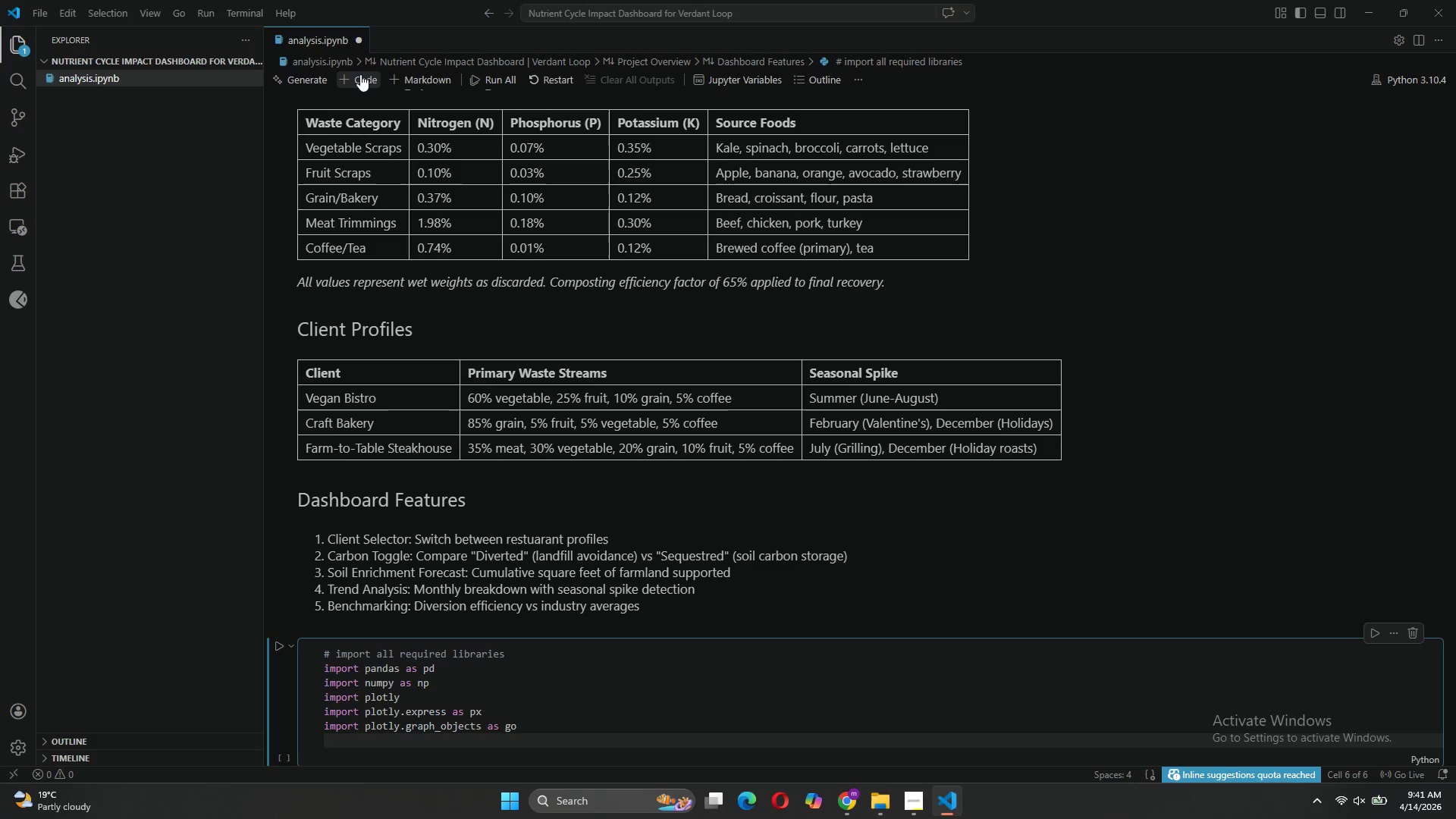 
type(from plotly)
 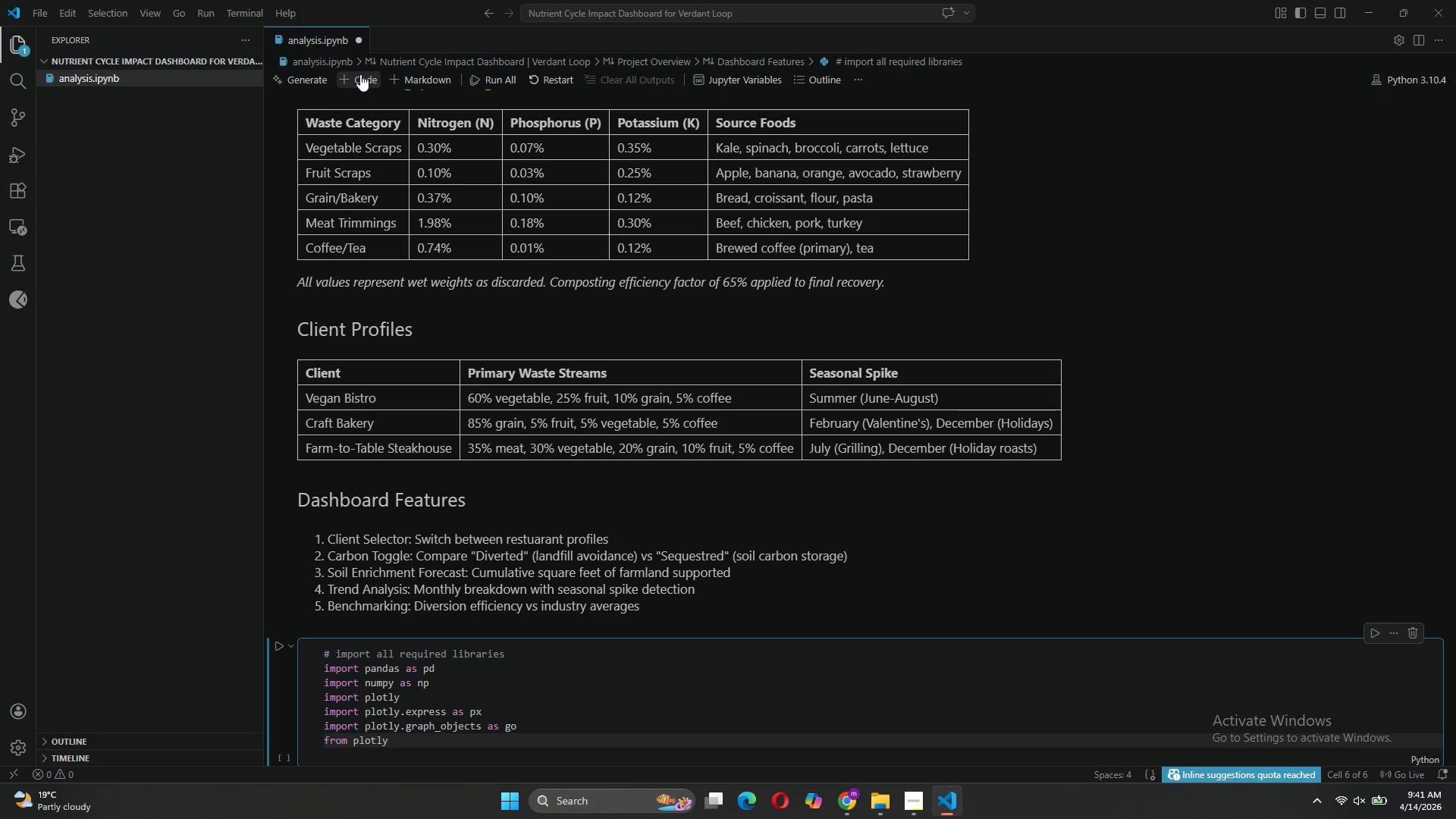 
type(.subplots import make_subplots)
 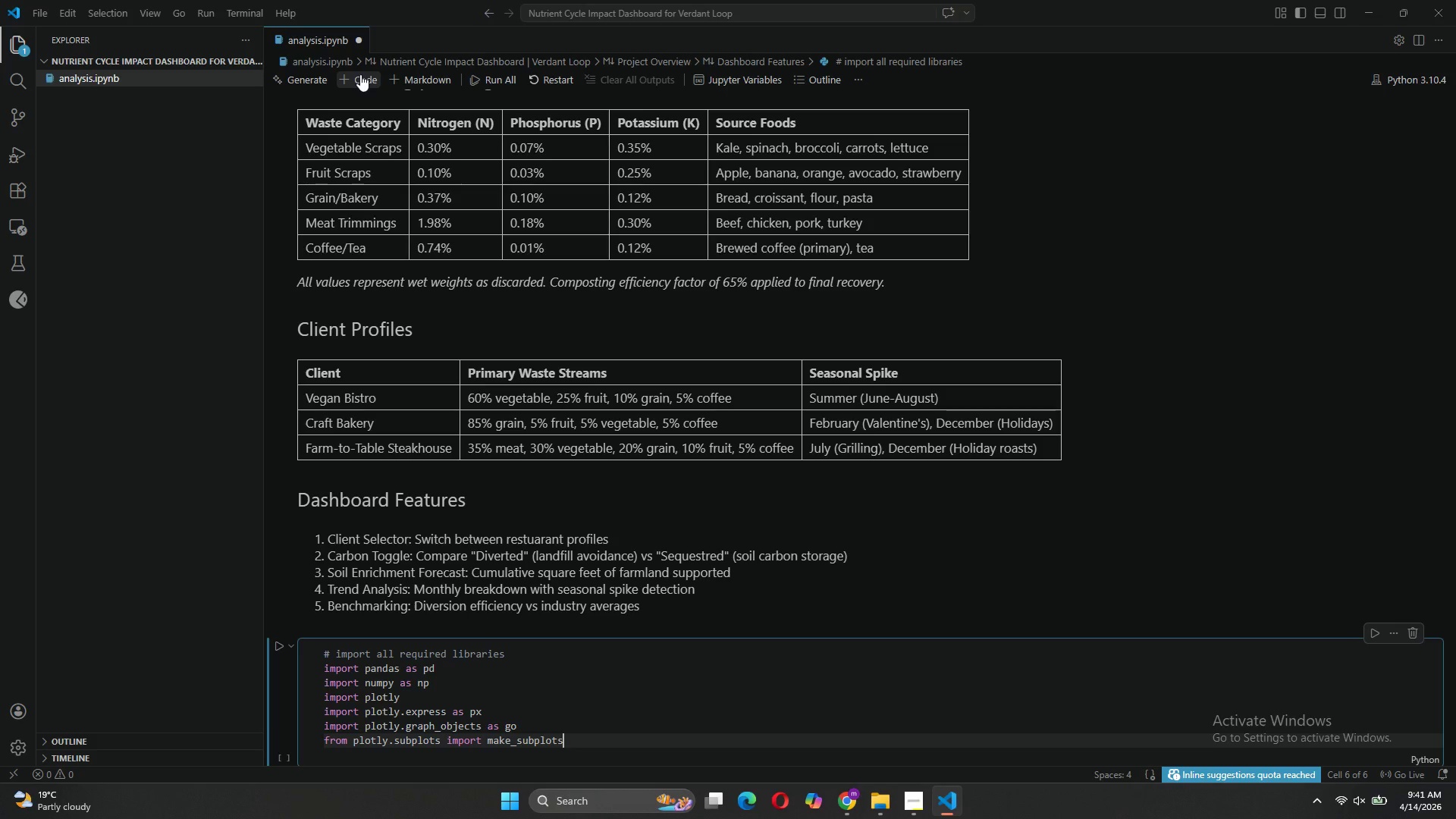 
key(Enter)
 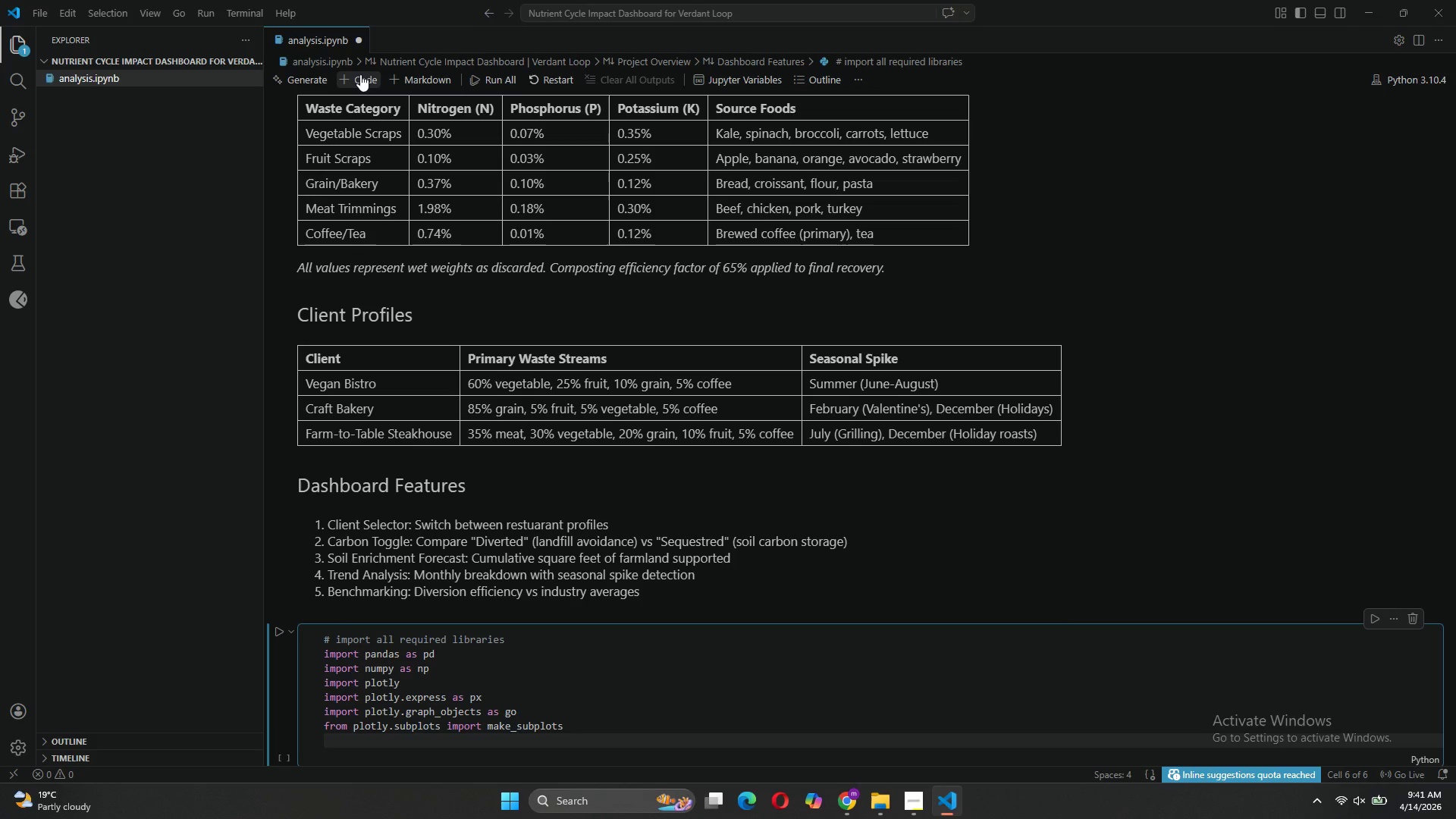 
type(import ipywidgets as widgets)
 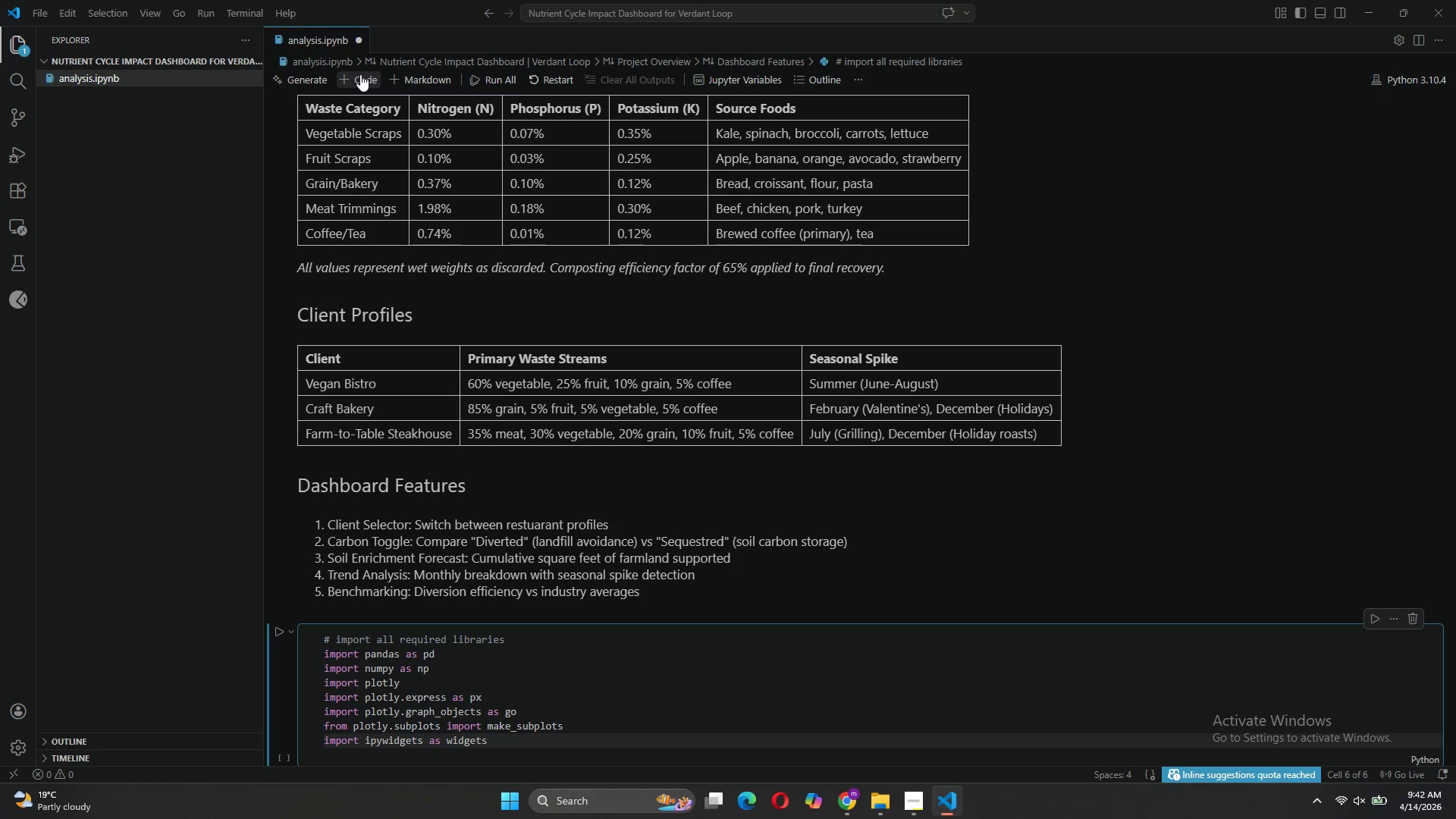 
key(Enter)
 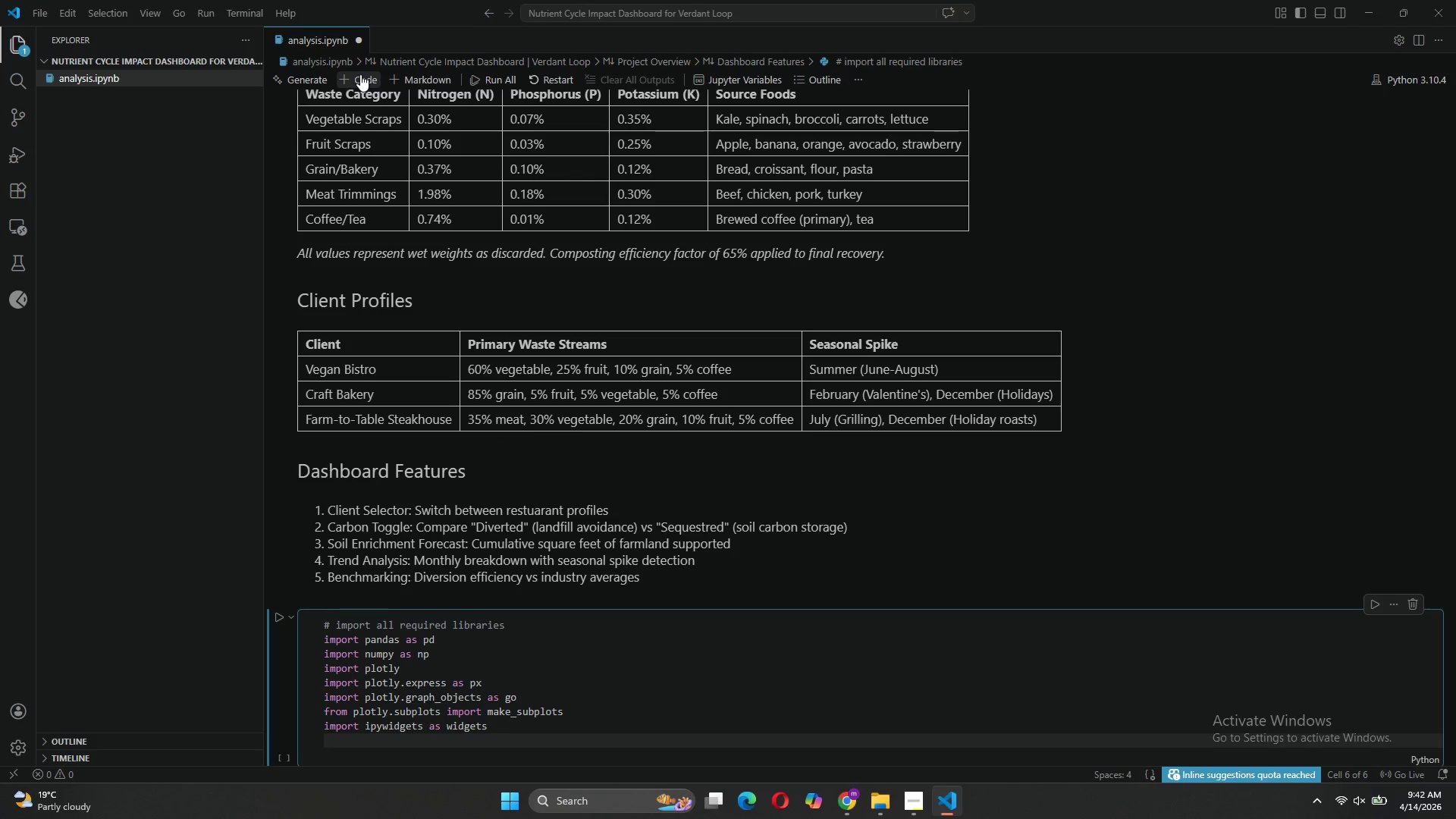 
type(from IPython.display import display, clear_output, HTML)
 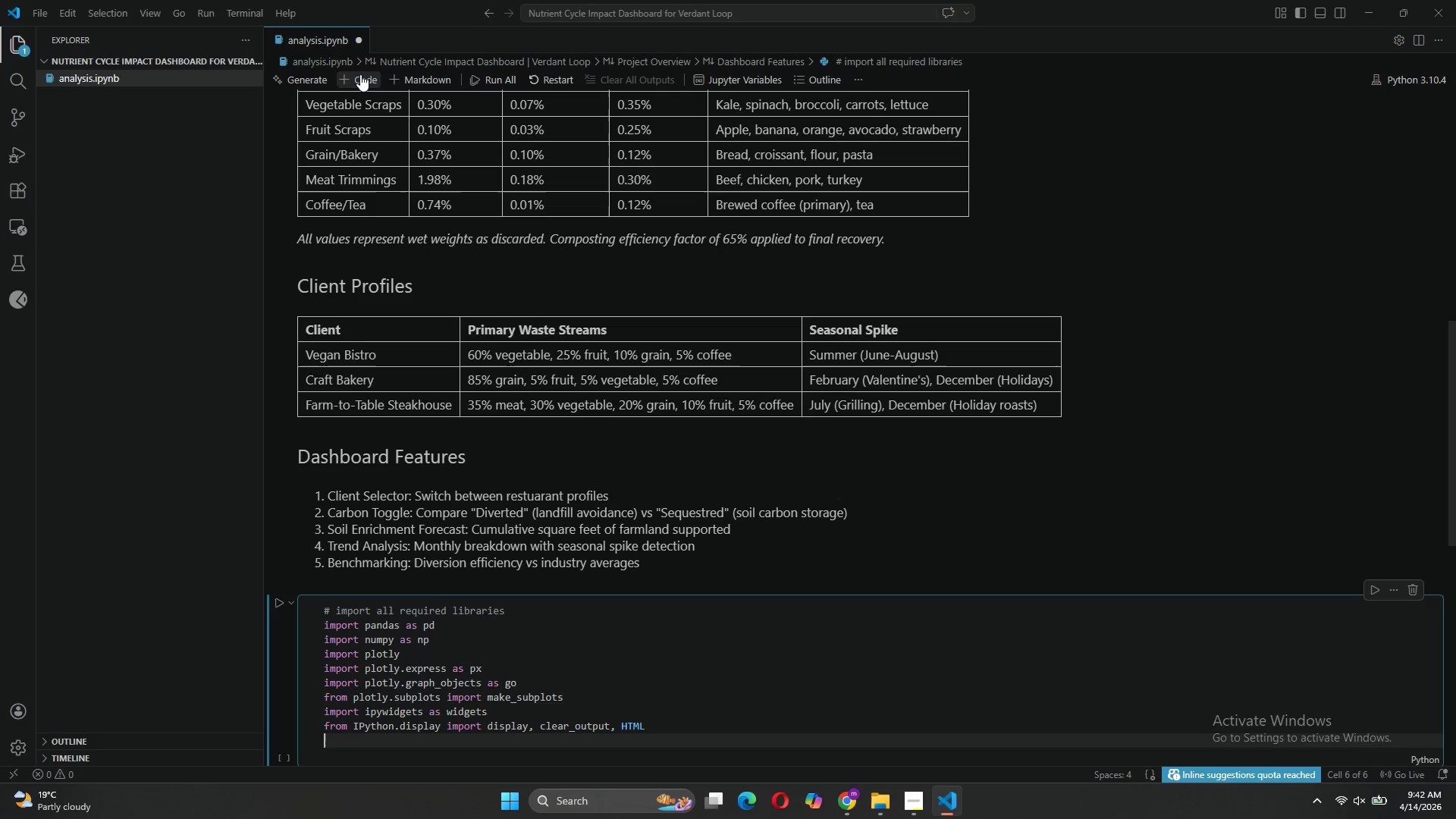 
 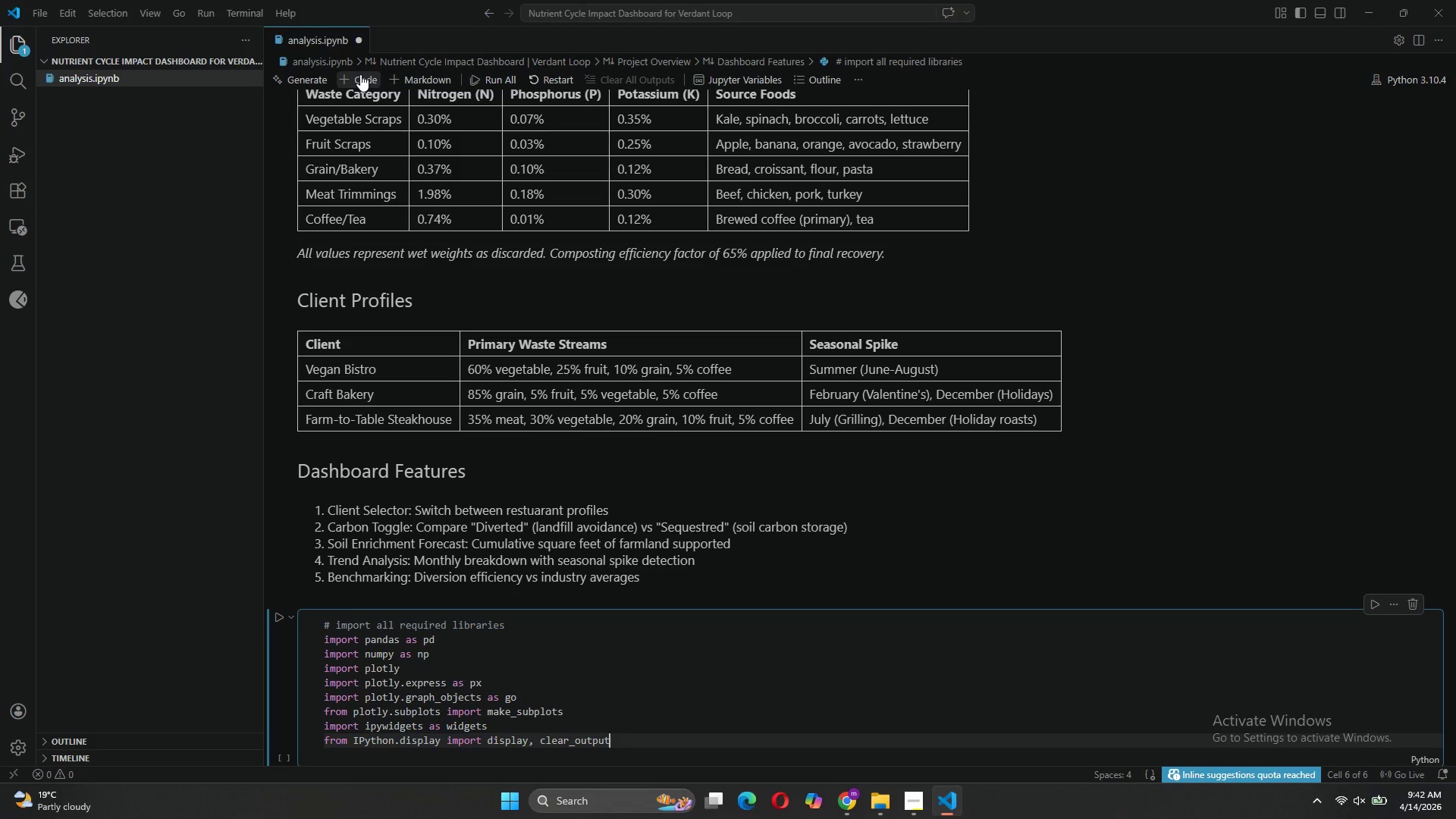 
key(Enter)
 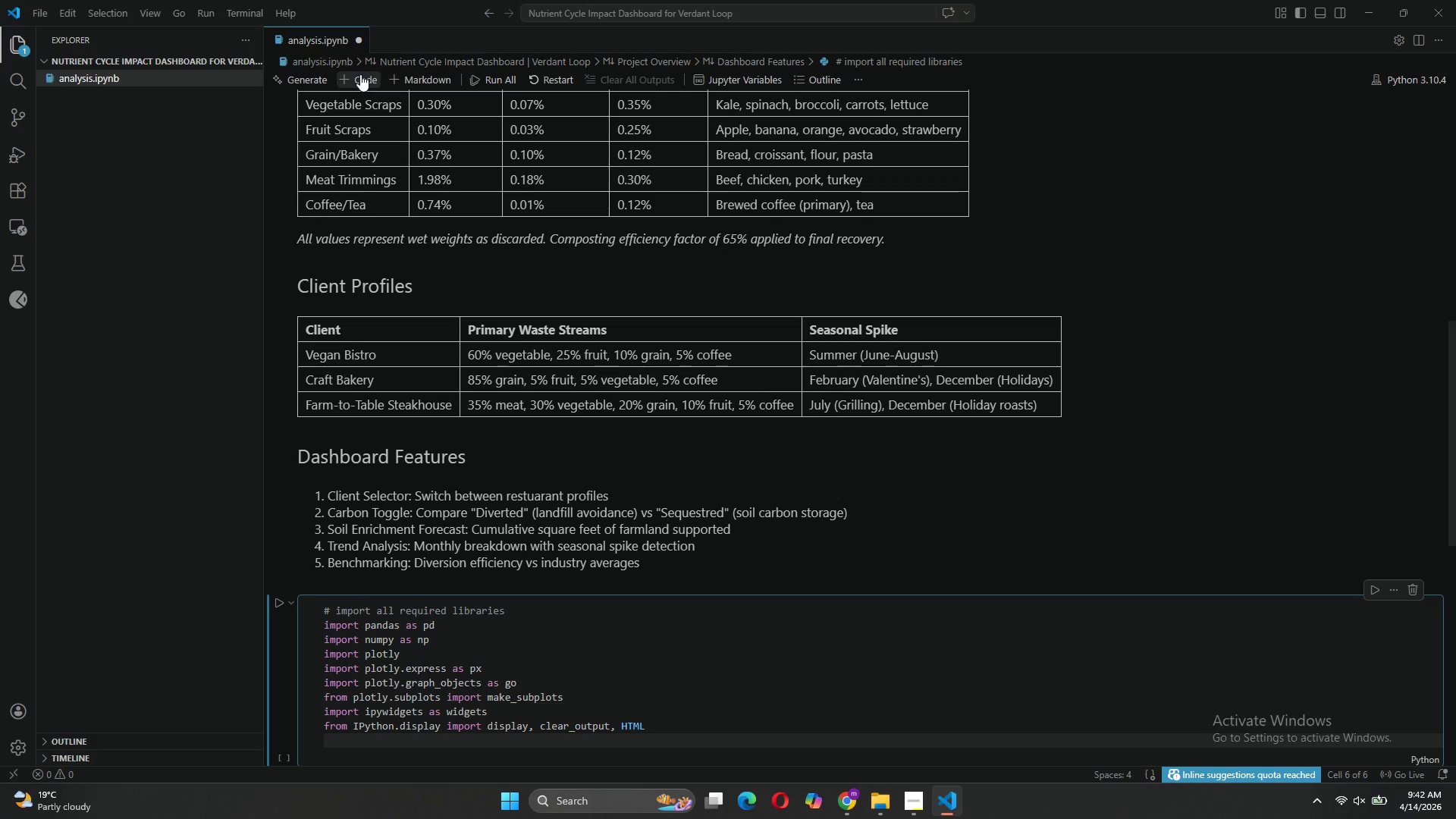 
type(import datetime)
 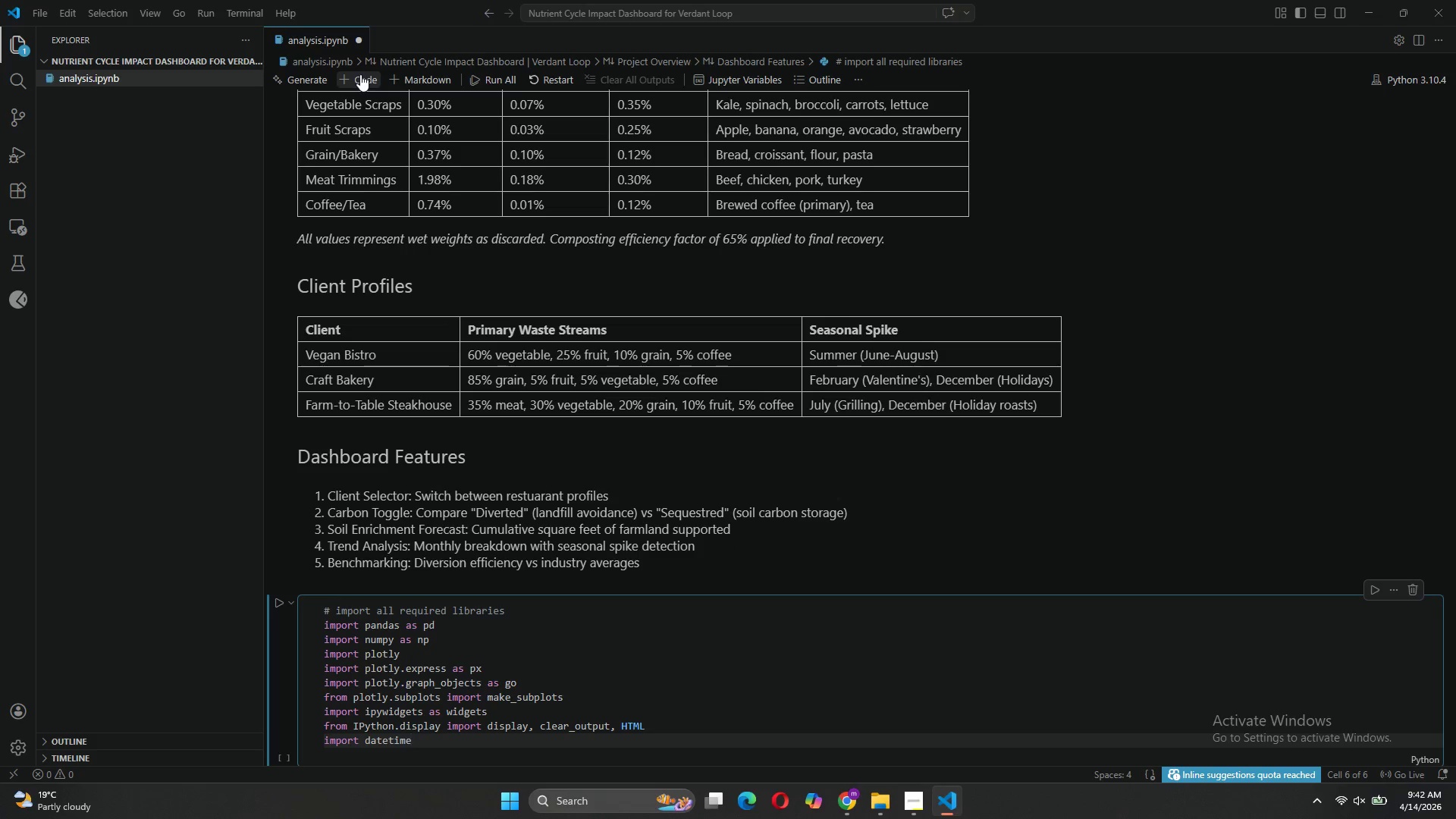 
key(Enter)
 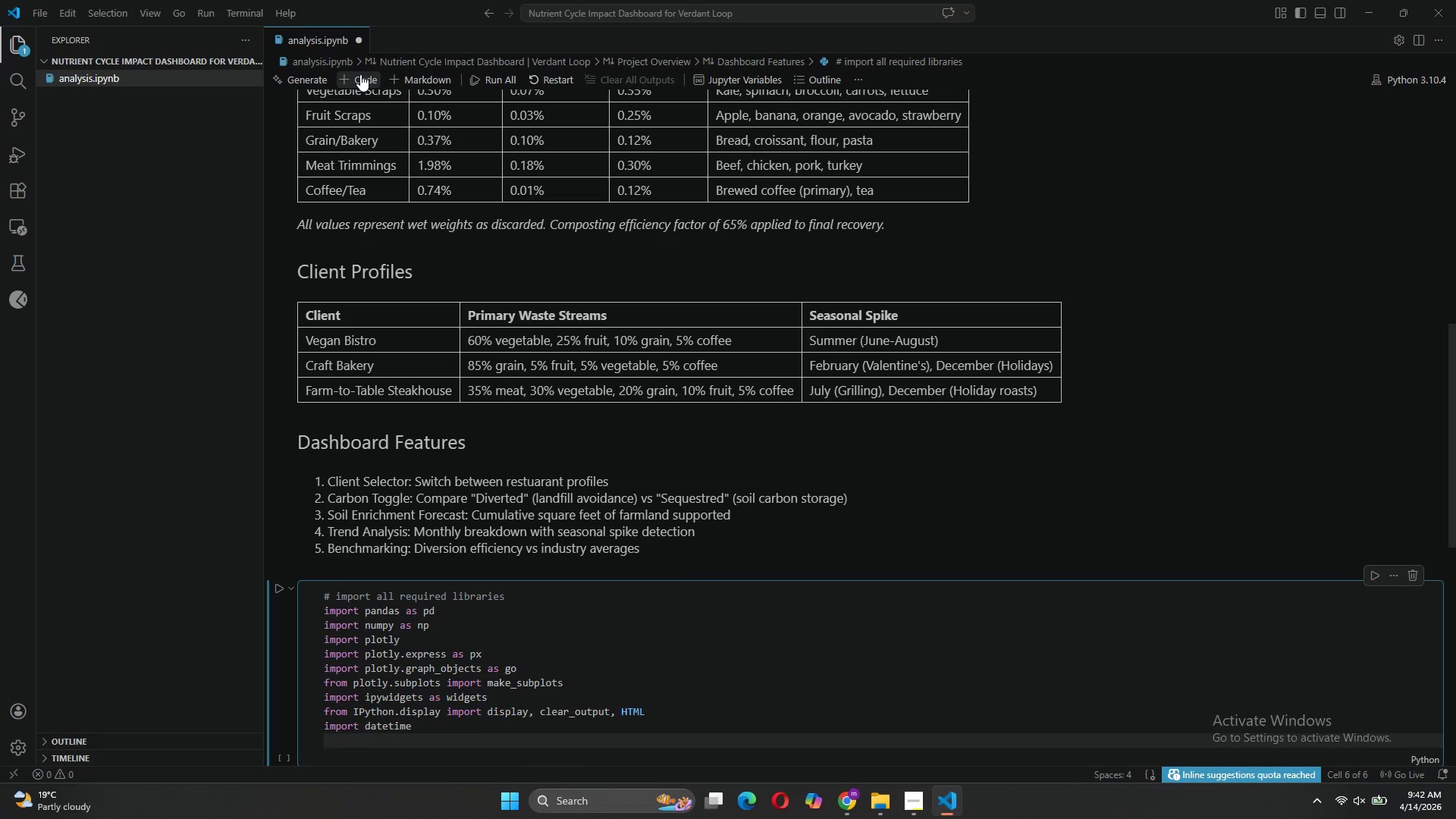 
type(from itertools import pri)
key(Backspace)
type(oduct )
key(Backspace)
 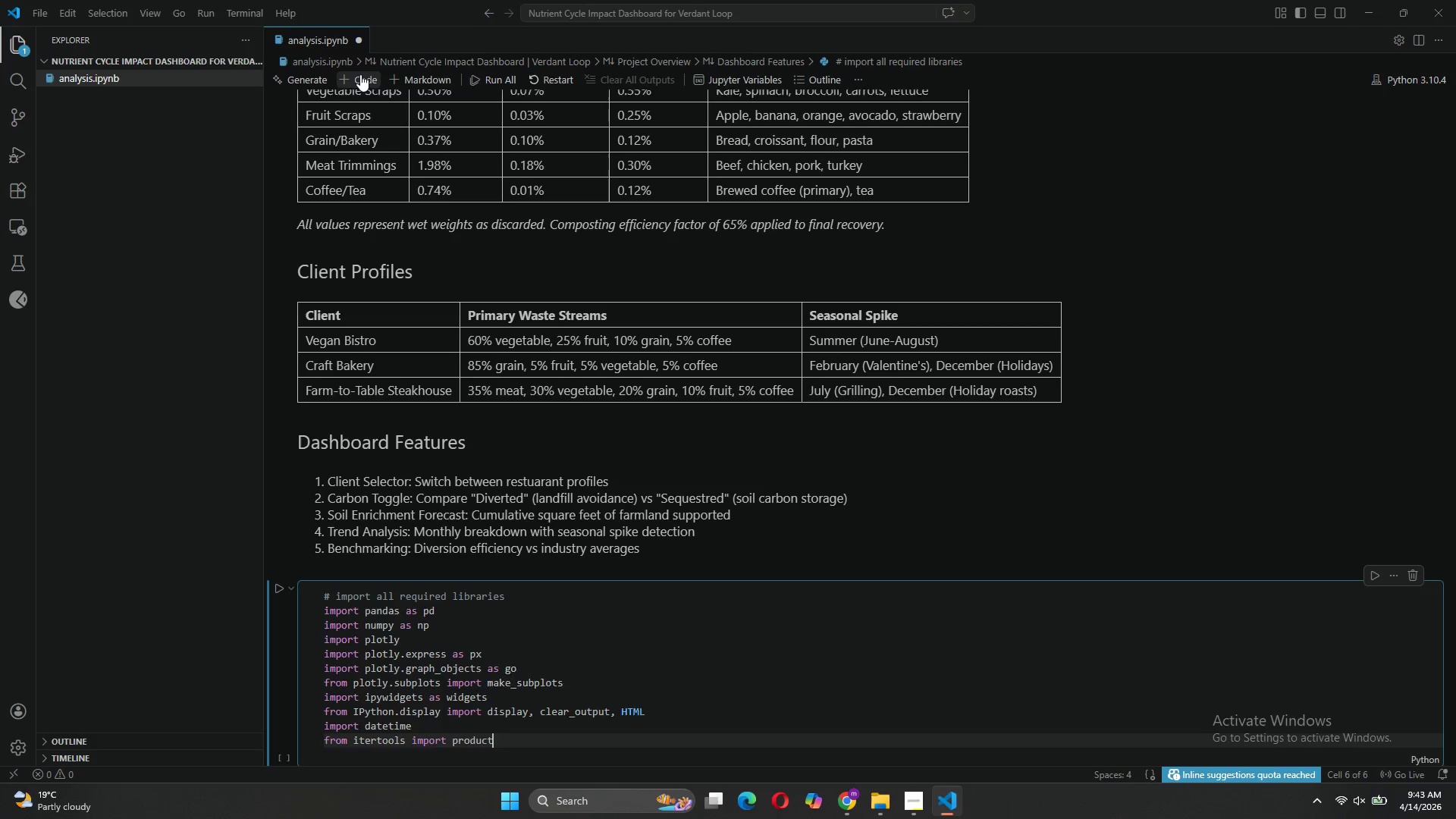 
key(Enter)
 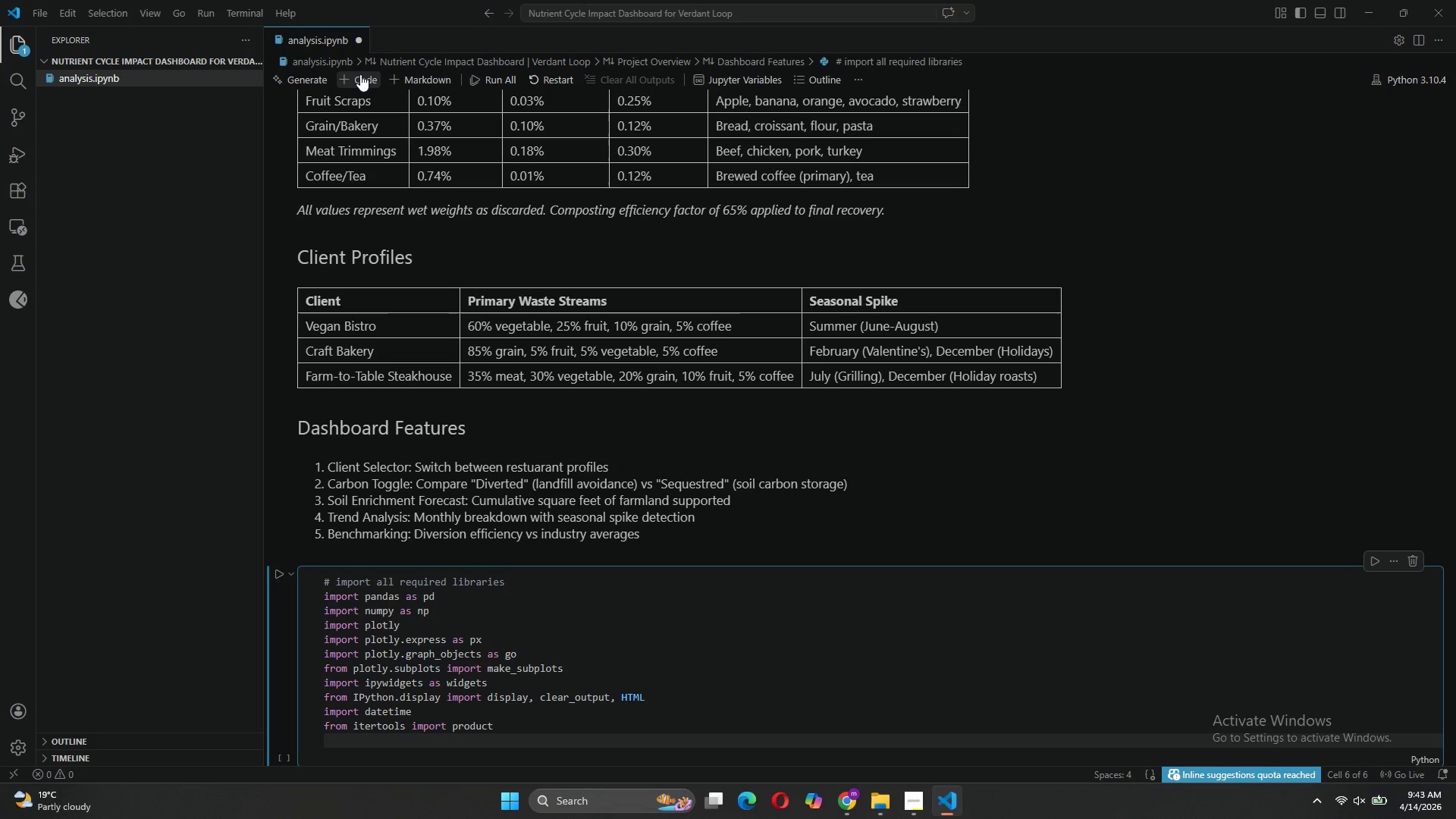 
key(Enter)
 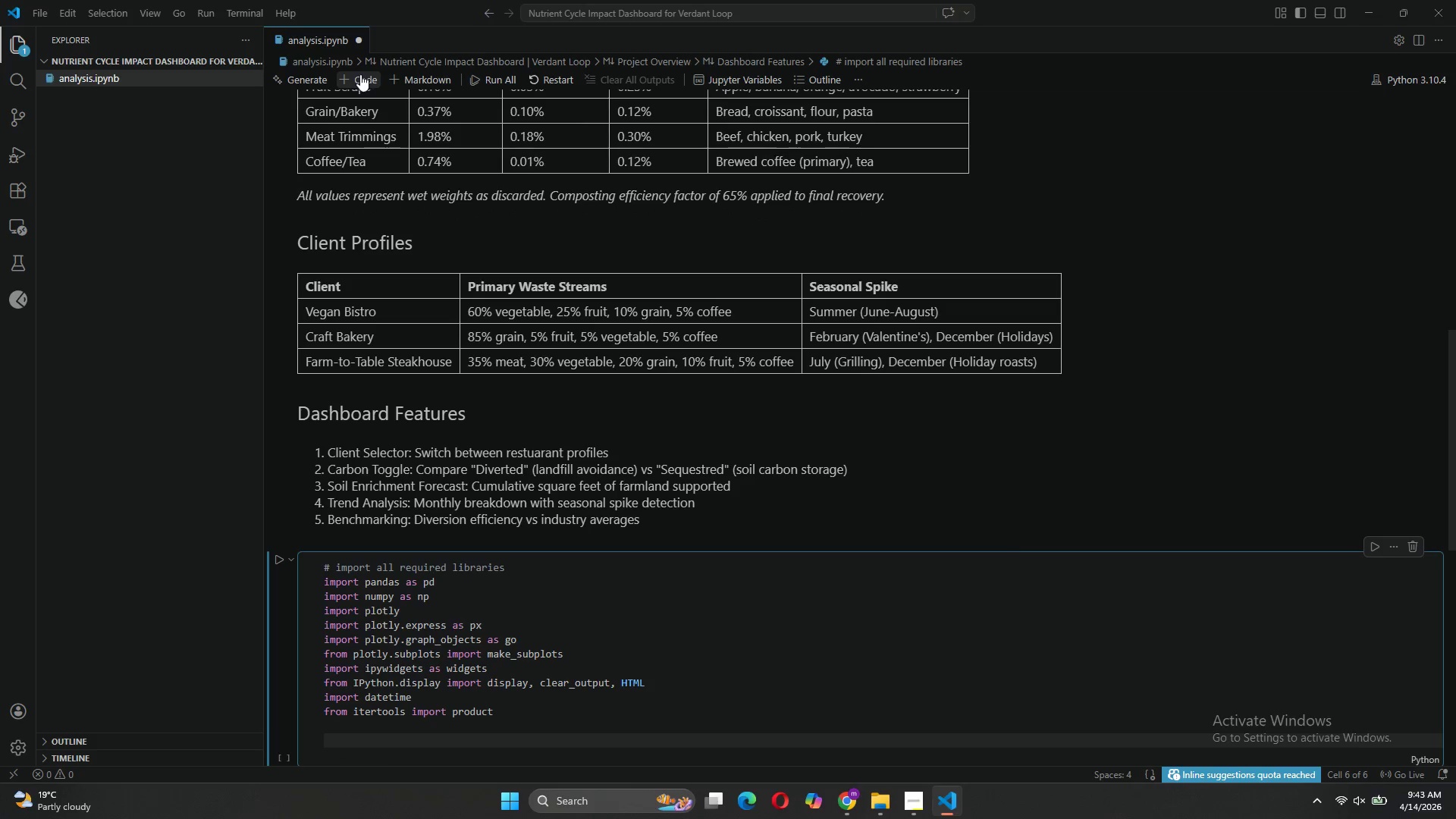 
type(print("Libraries loaded successfully)
 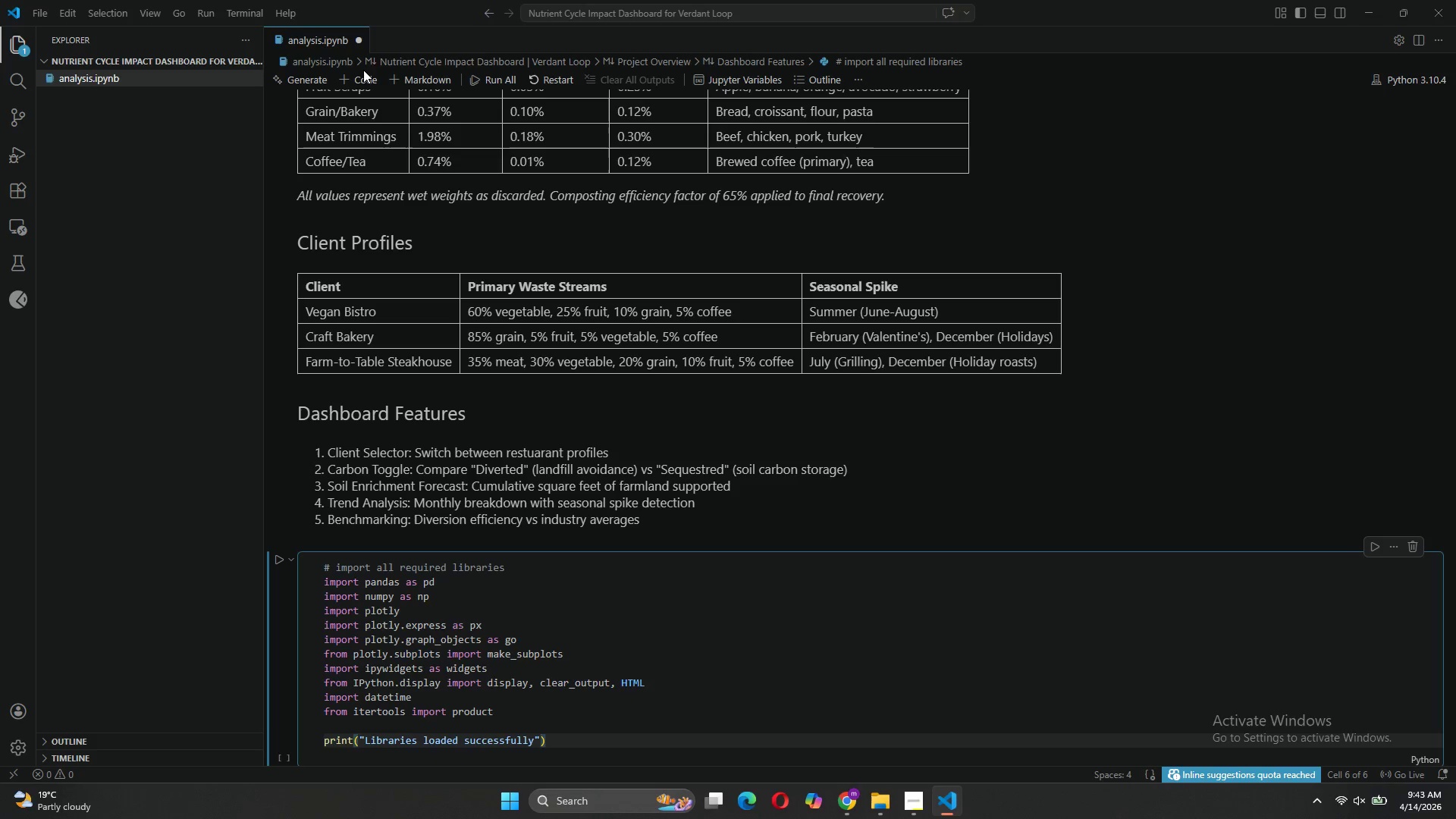 
wait(9.73)
 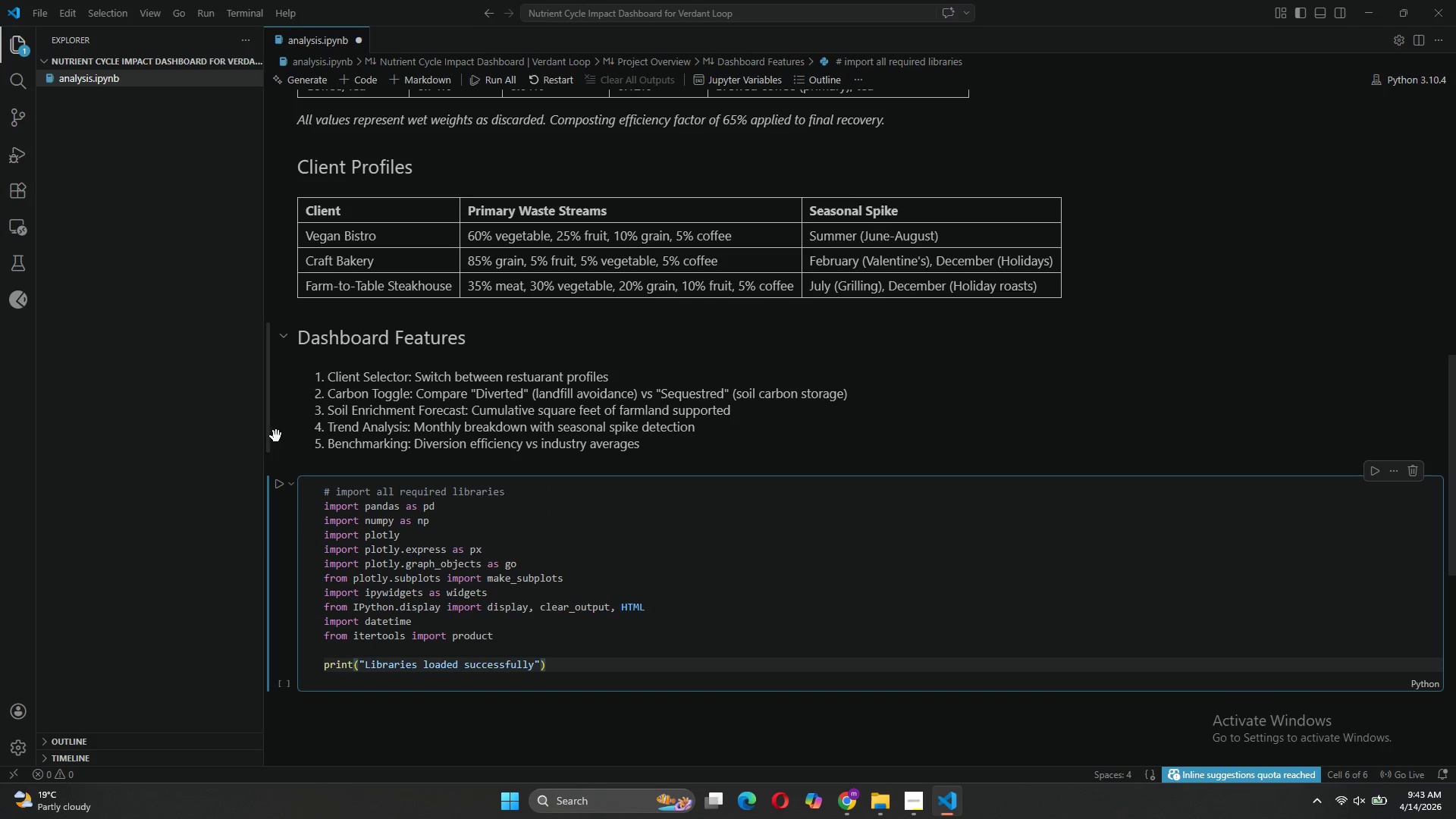 
left_click([281, 482])
 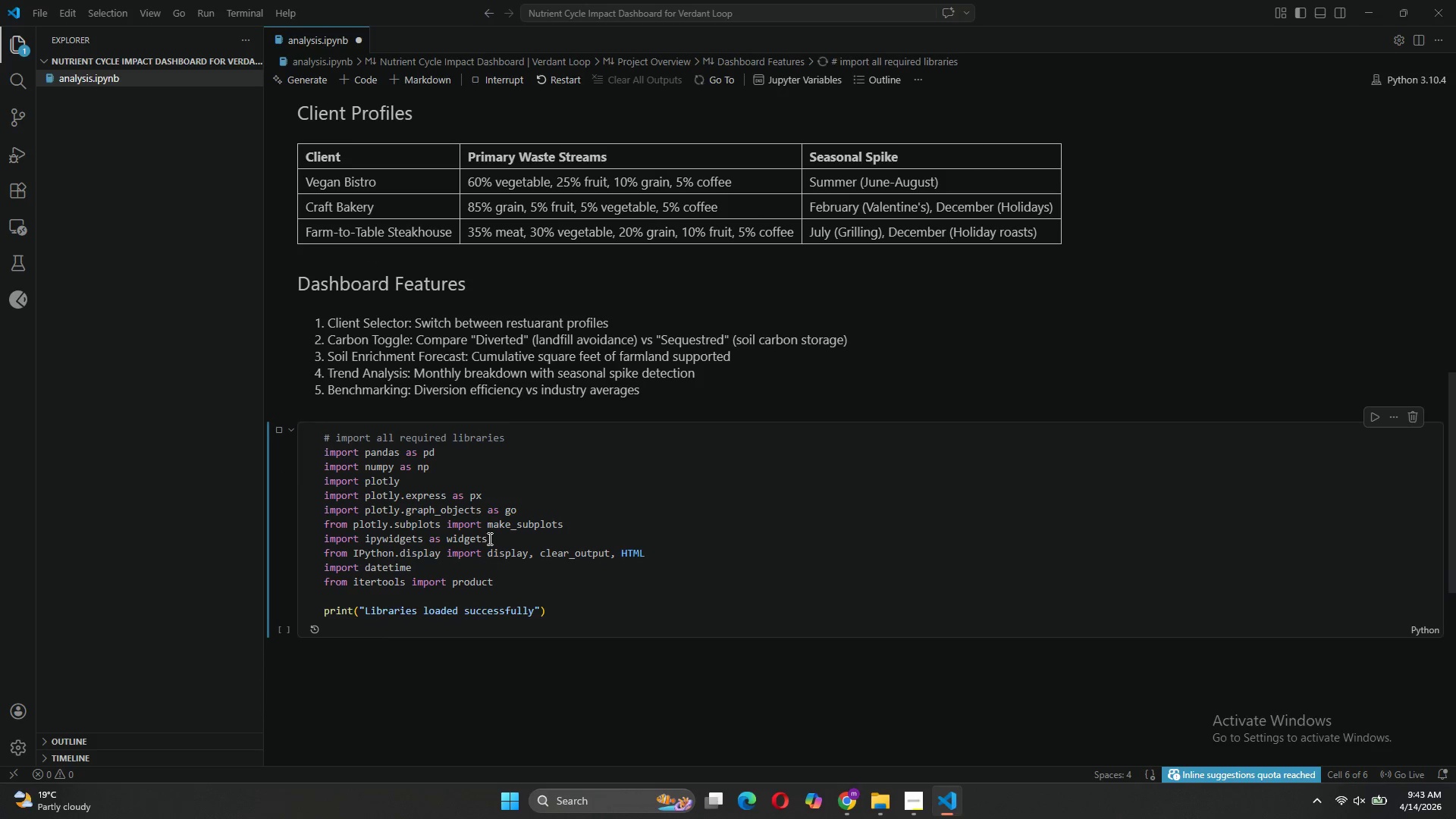 
left_click([486, 376])
 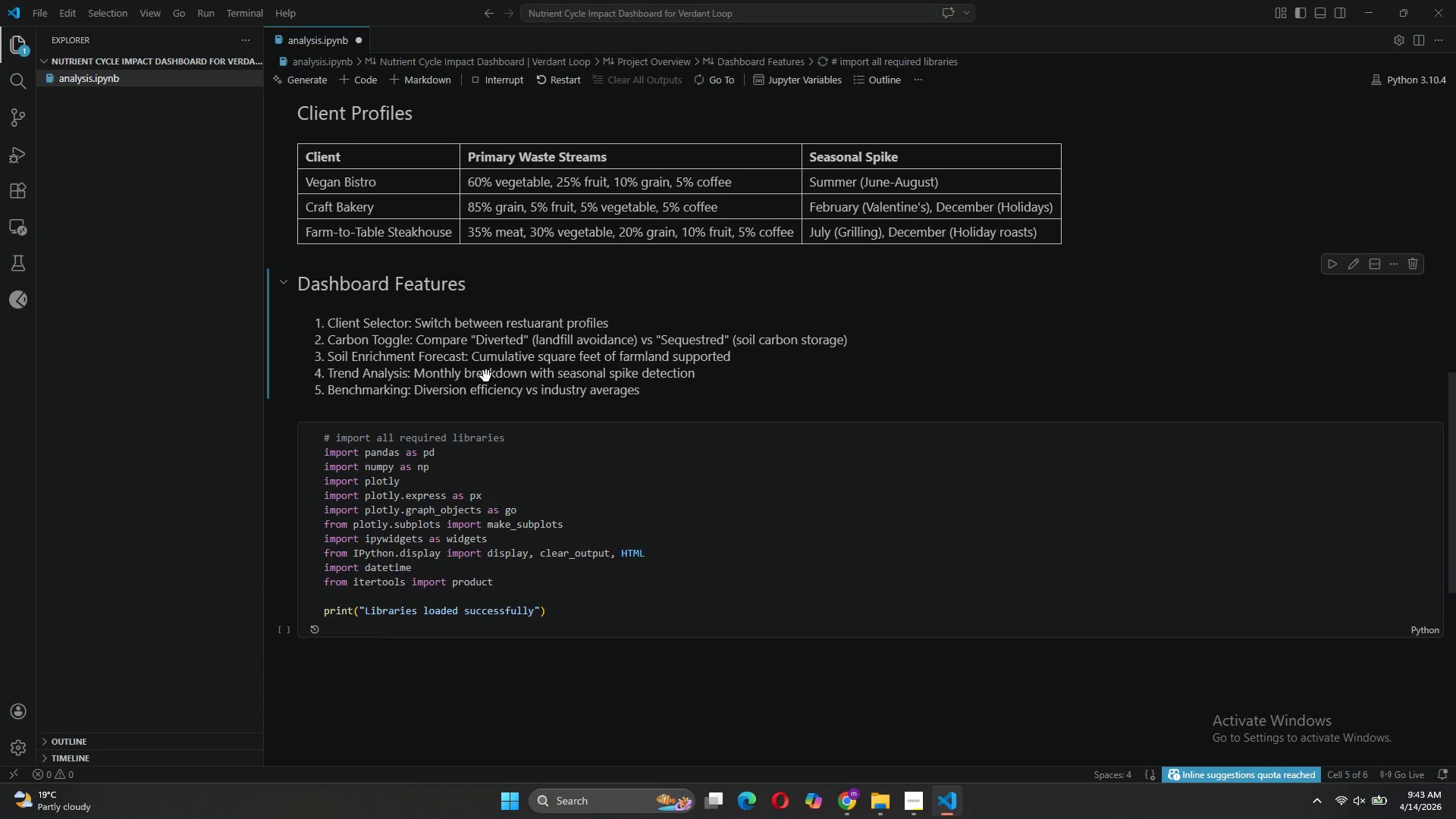 
key(Control+S)
 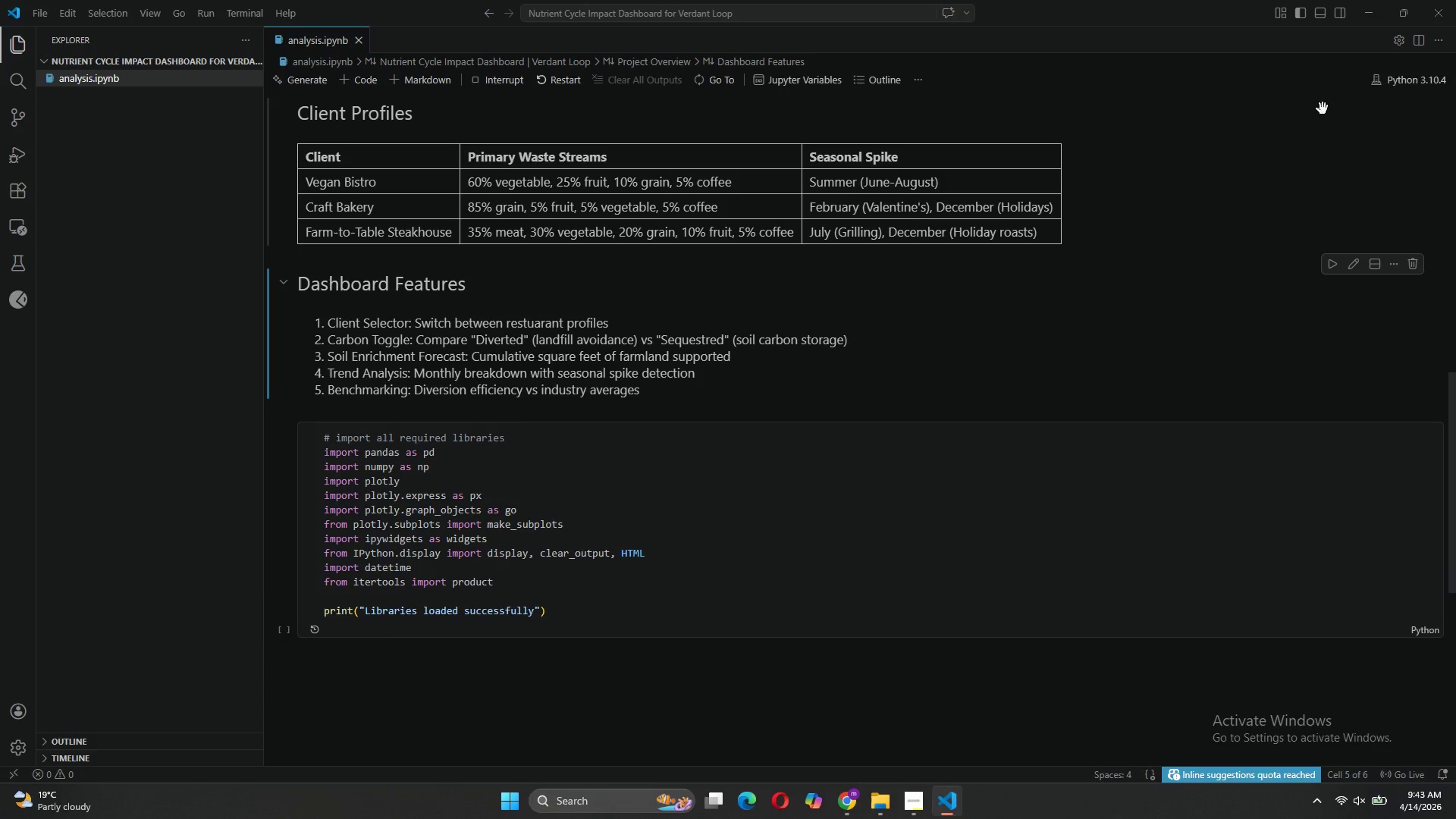 
left_click([1423, 74])
 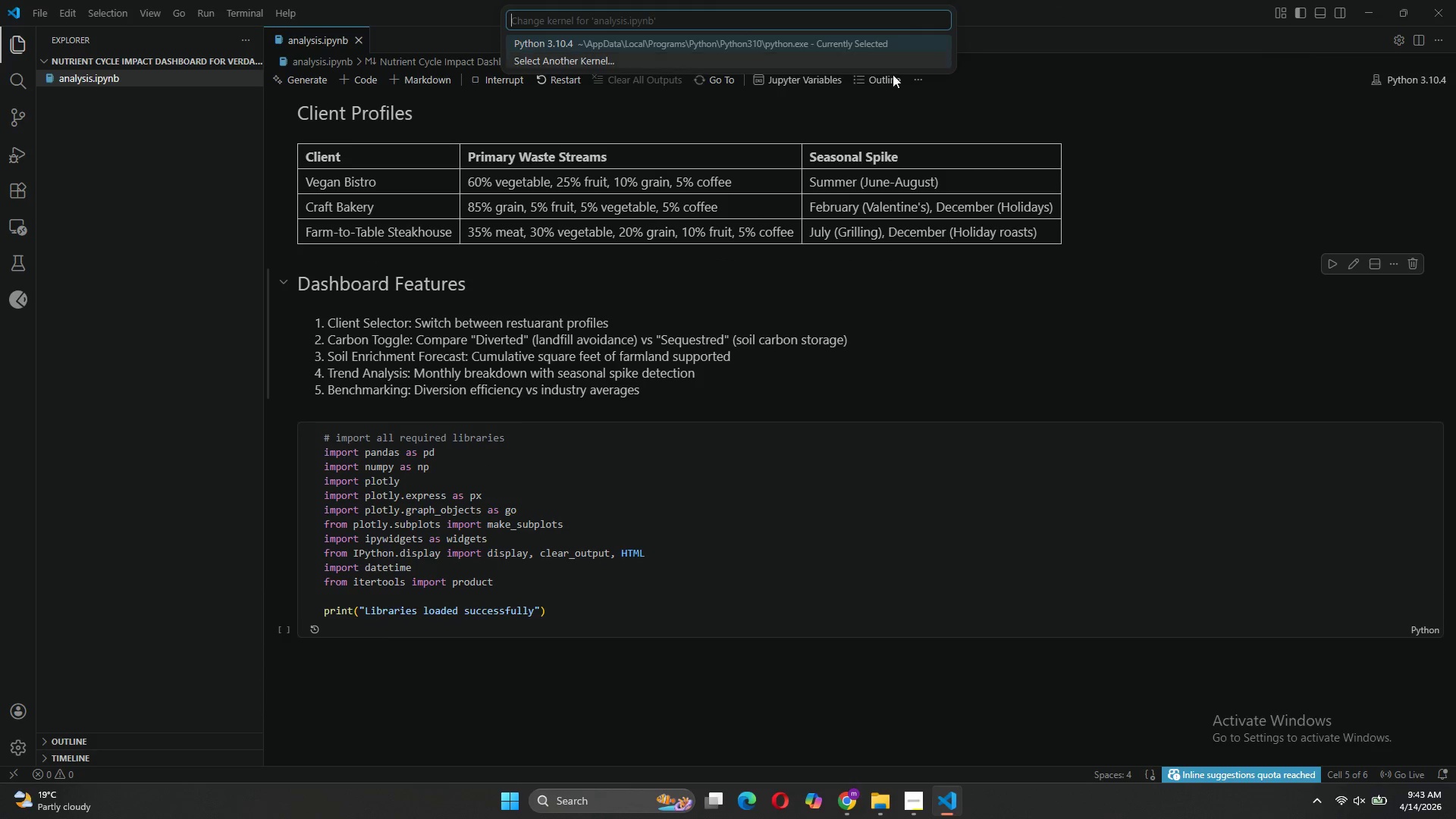 
left_click([888, 41])
 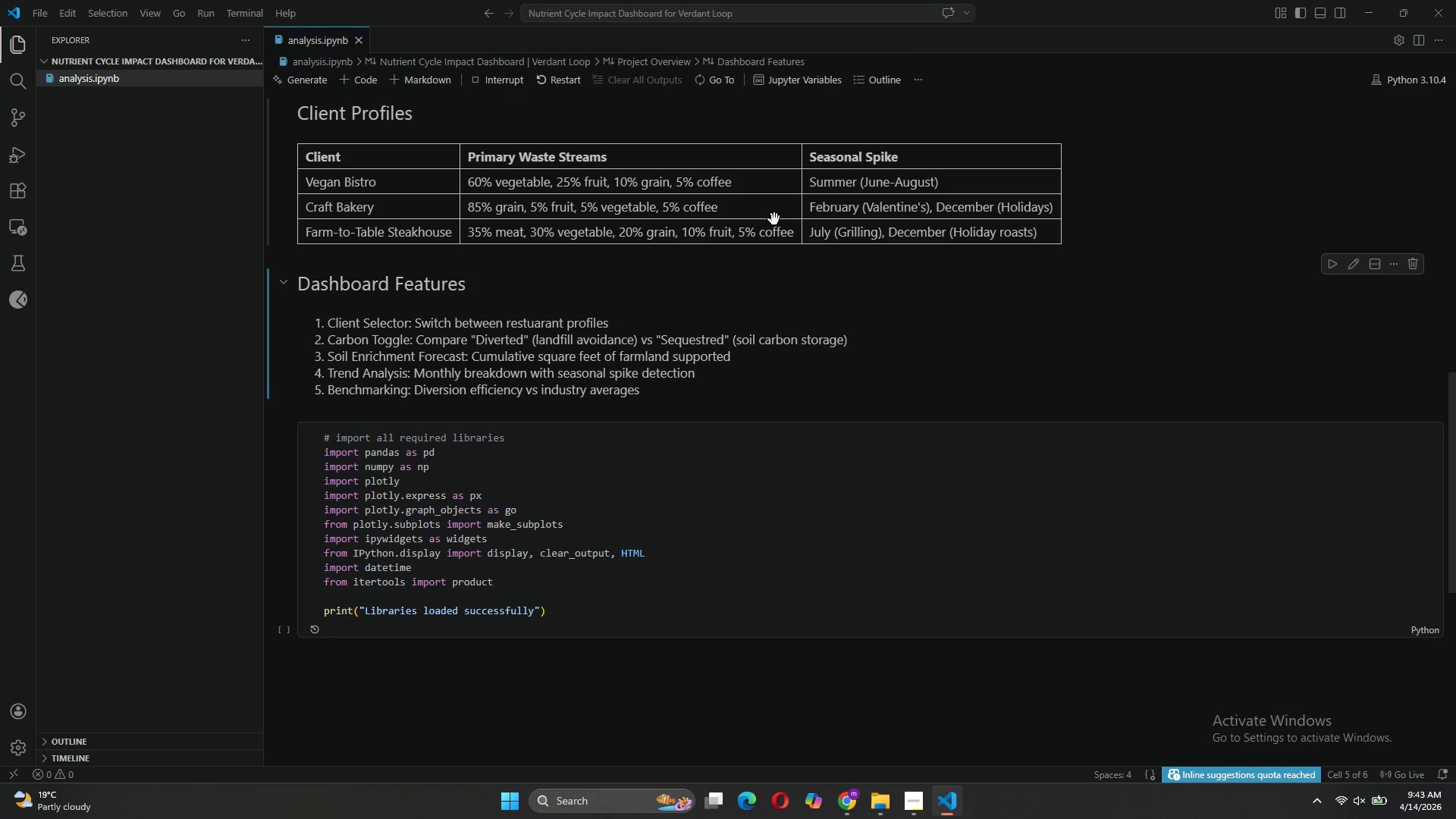 
left_click([730, 511])
 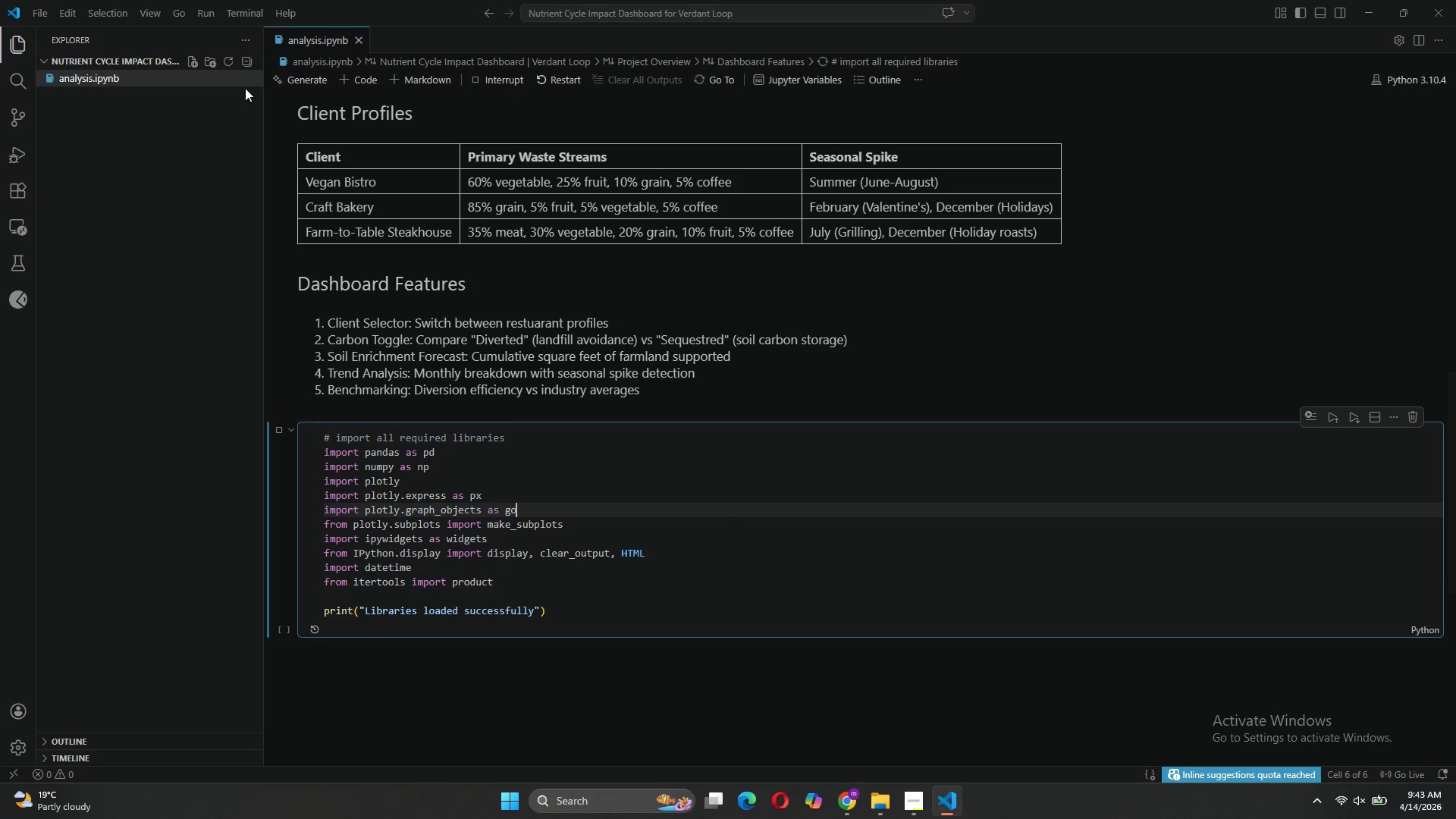 
left_click([252, 74])
 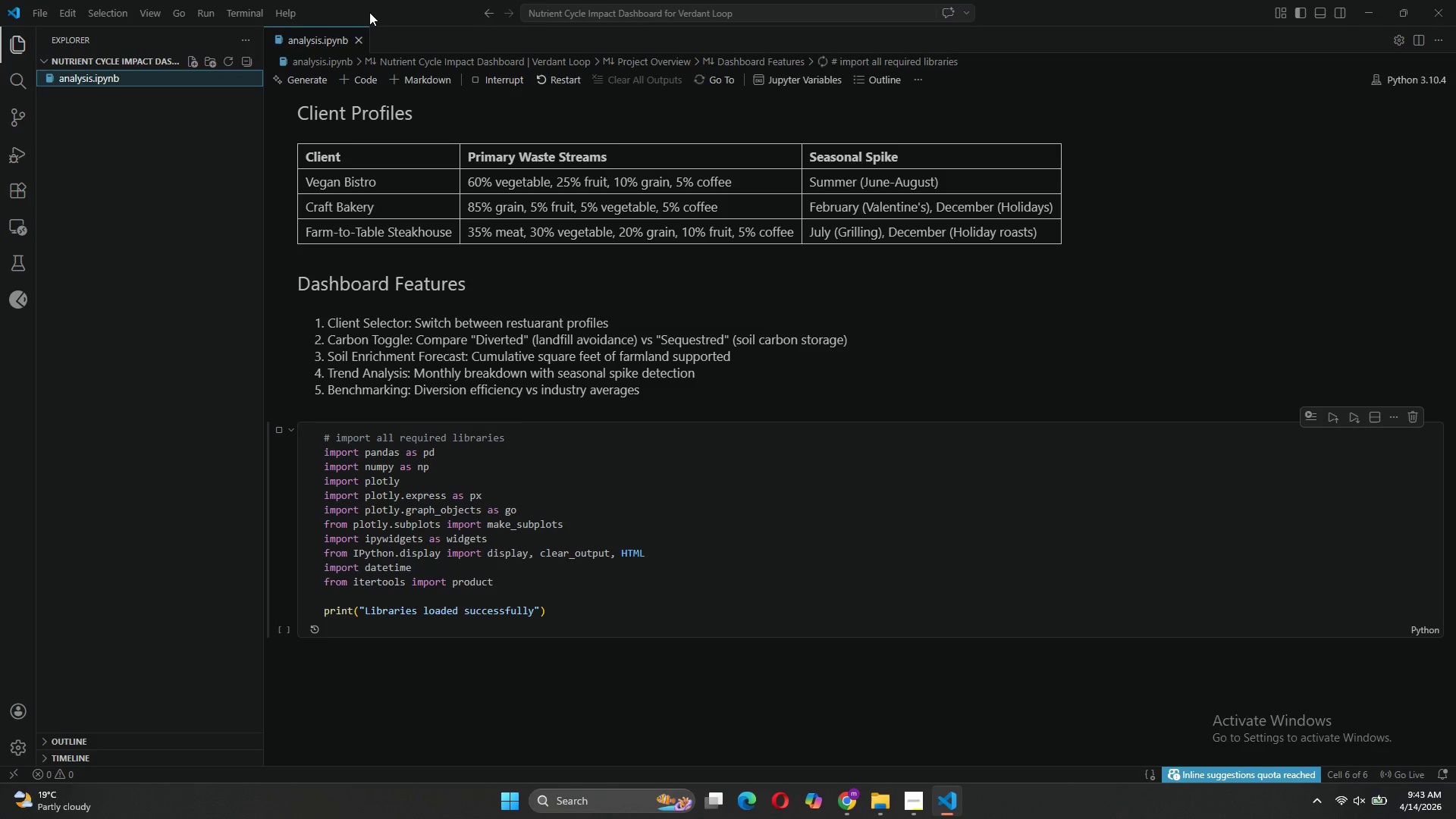 
left_click([356, 47])
 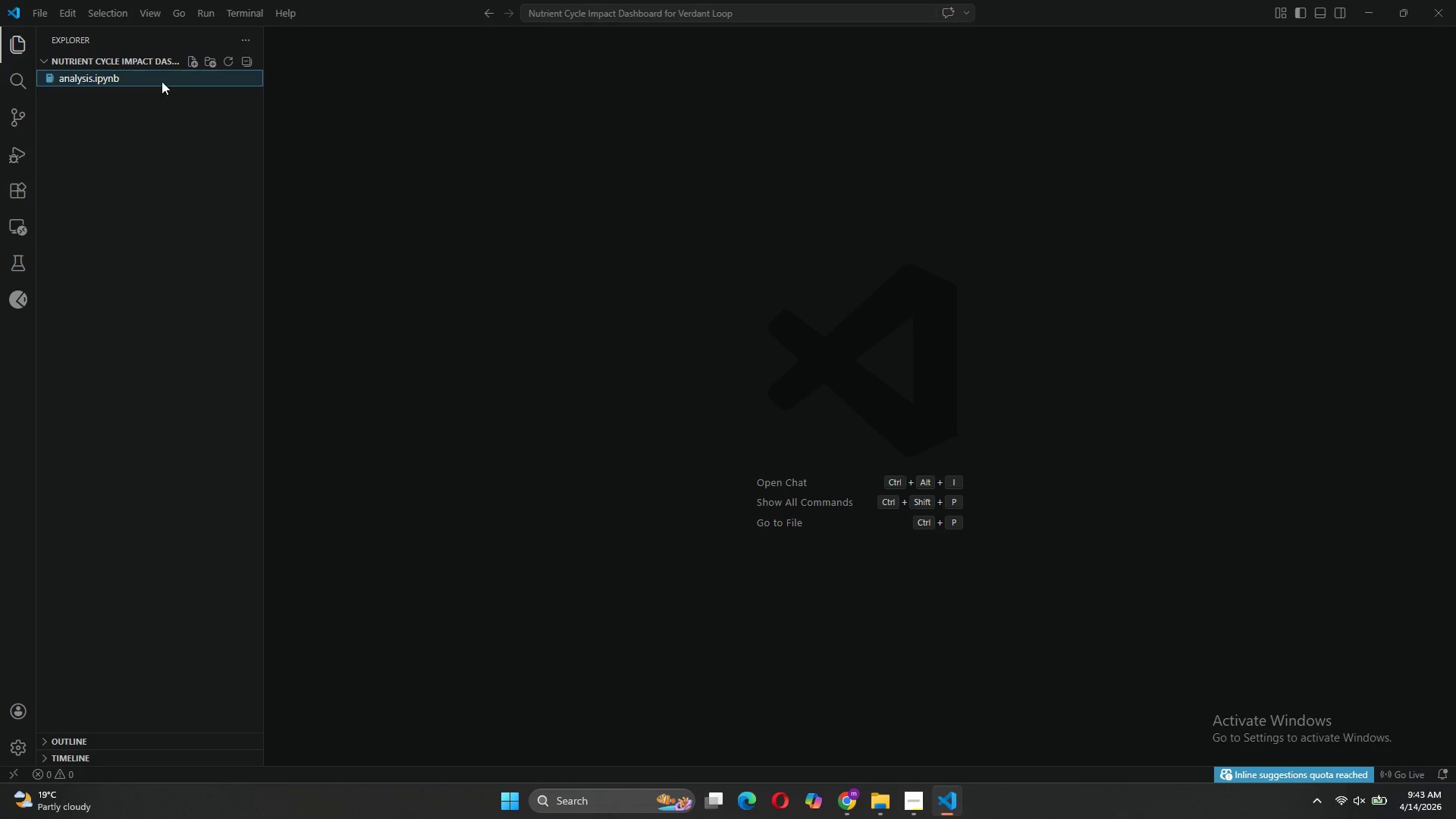 
left_click([158, 71])
 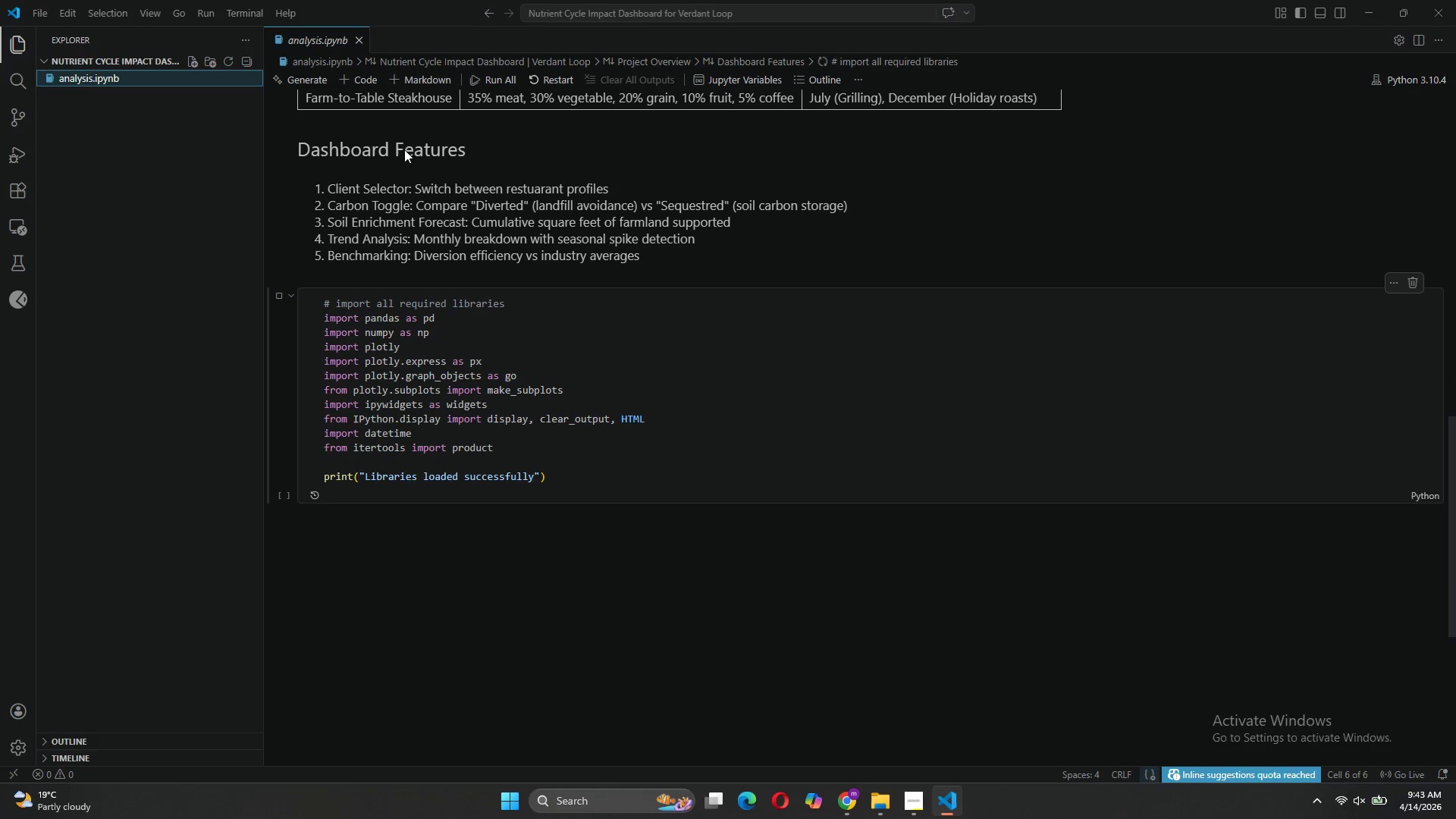 
left_click([580, 374])
 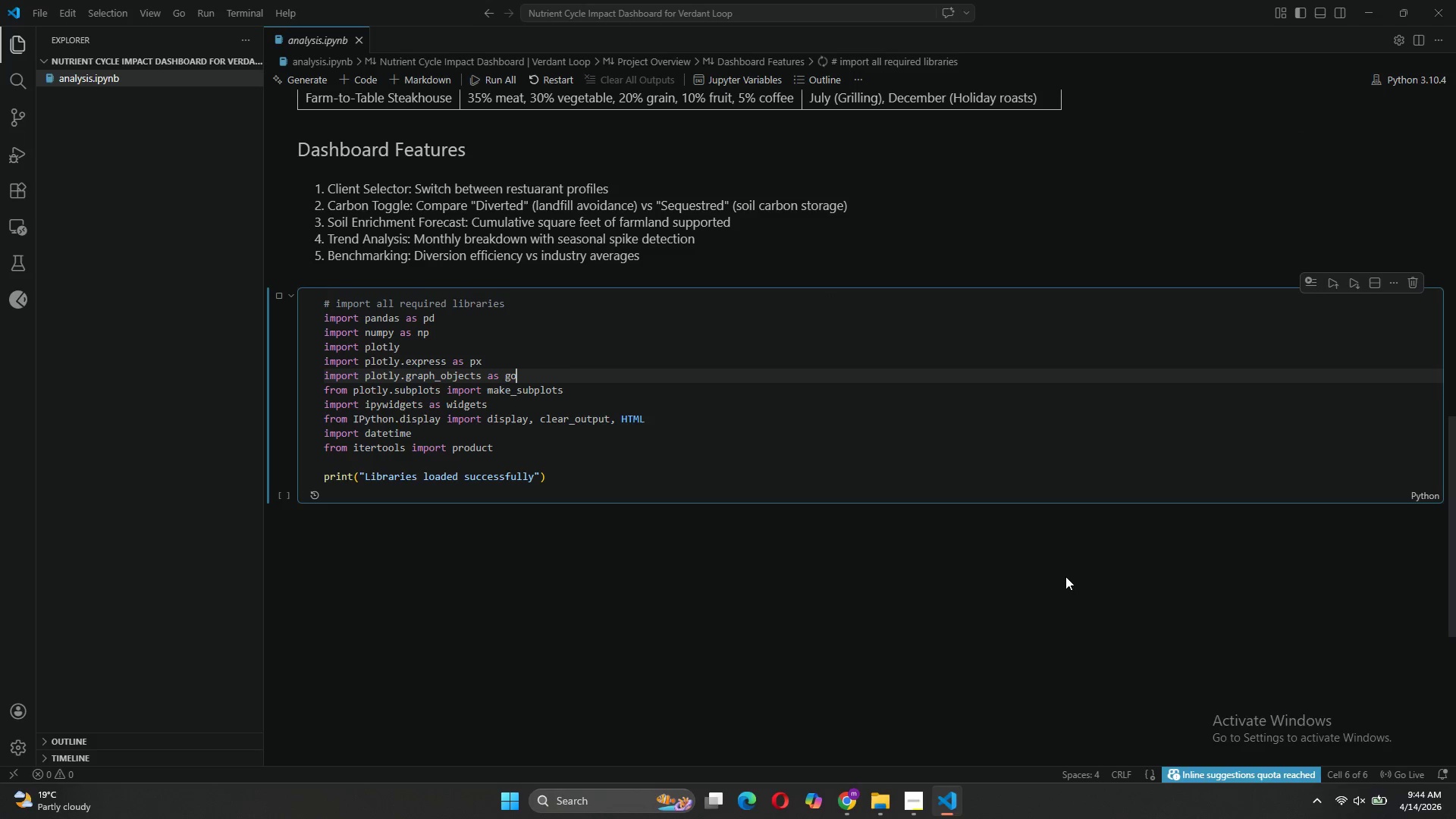 
wait(5.52)
 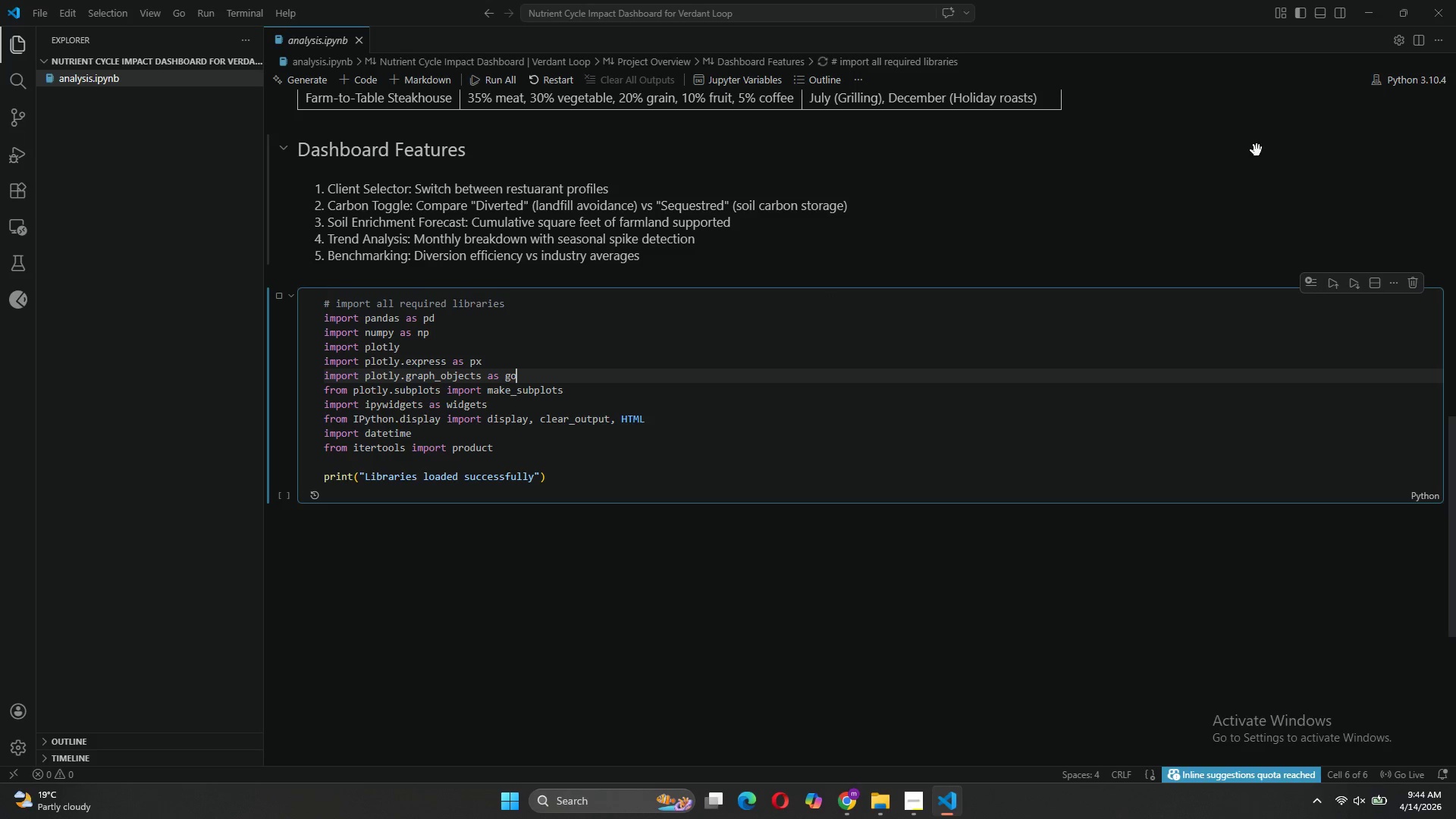 
left_click([1444, 13])